 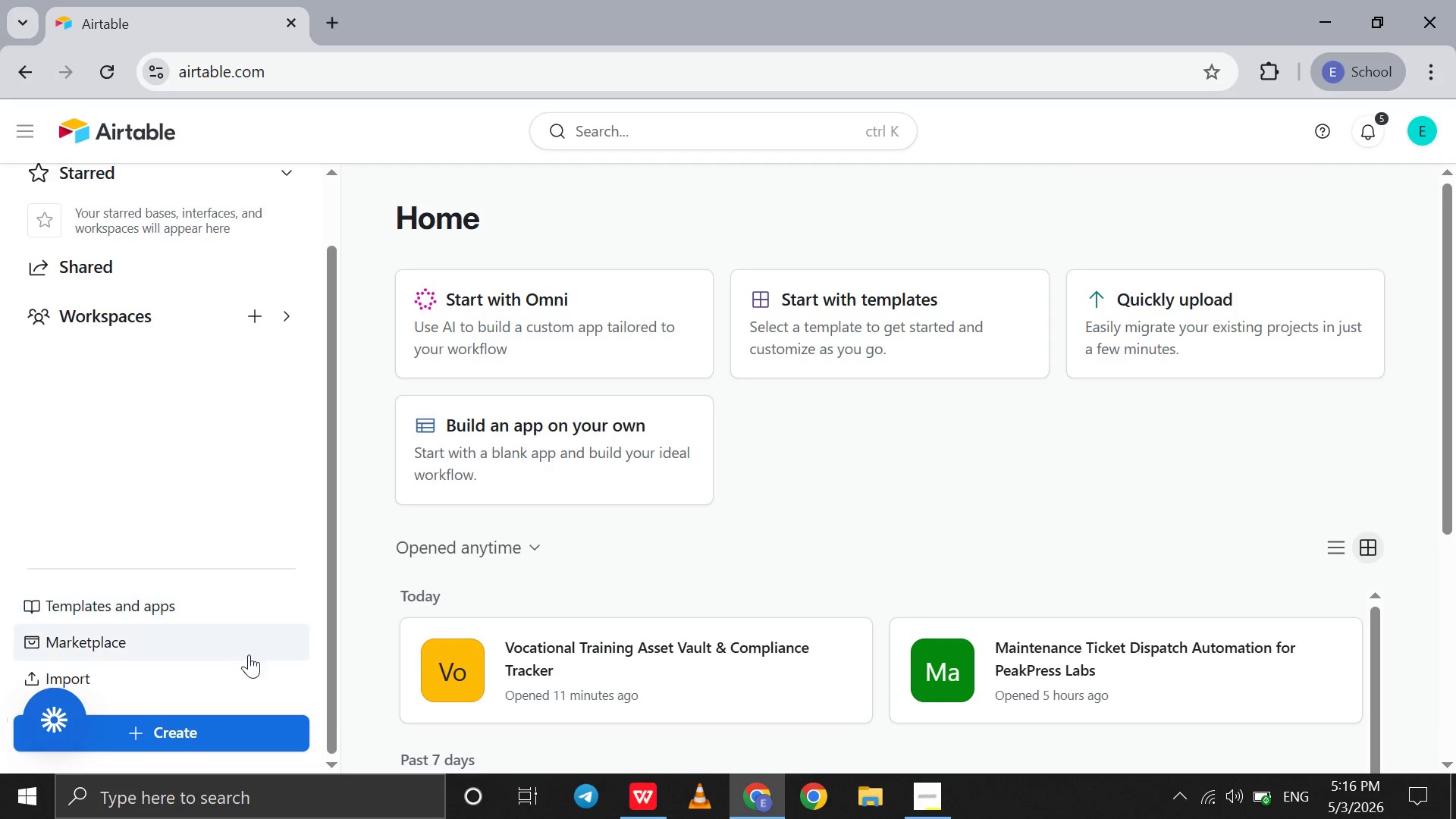 
left_click([246, 722])
 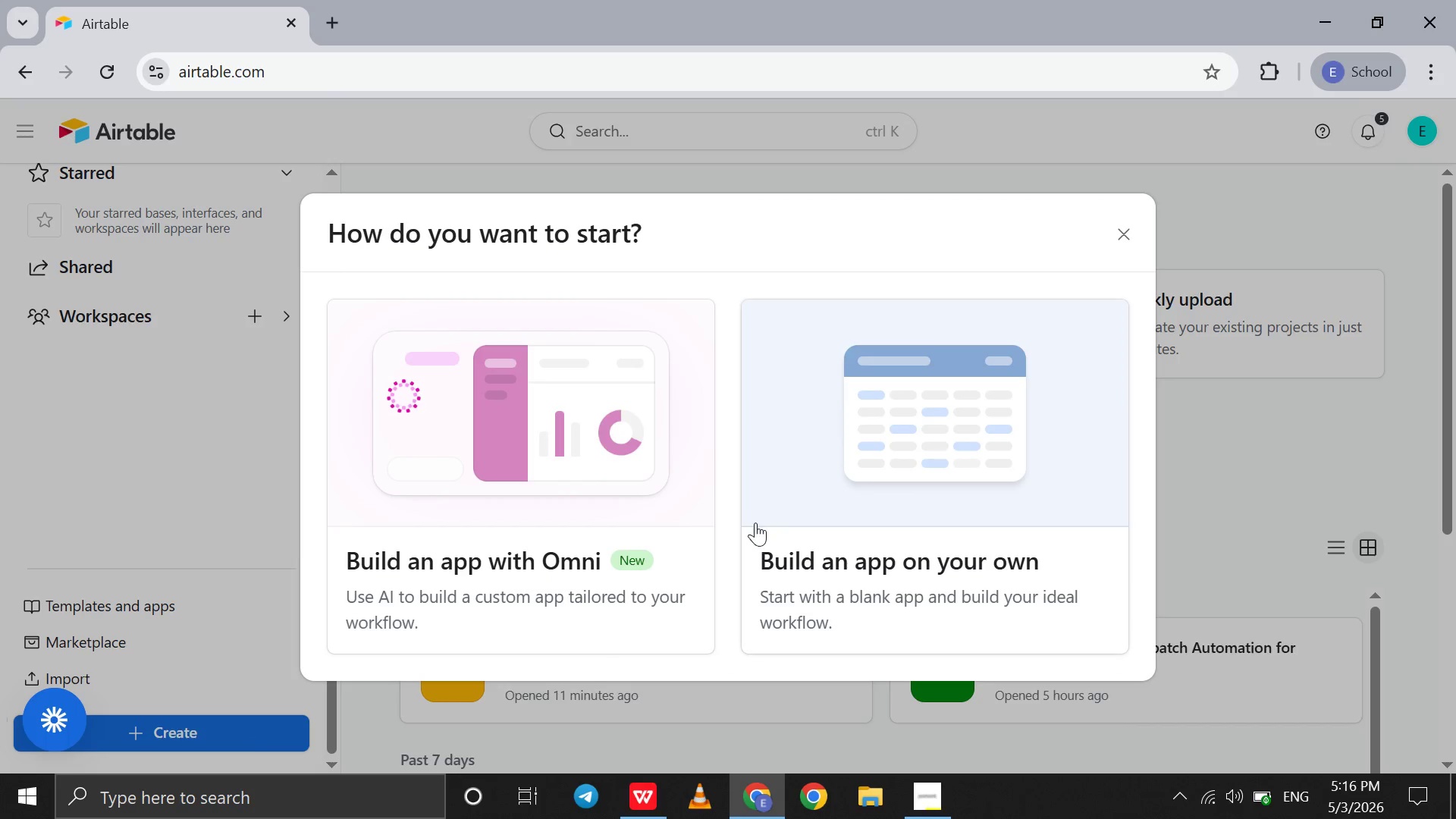 
left_click([755, 522])
 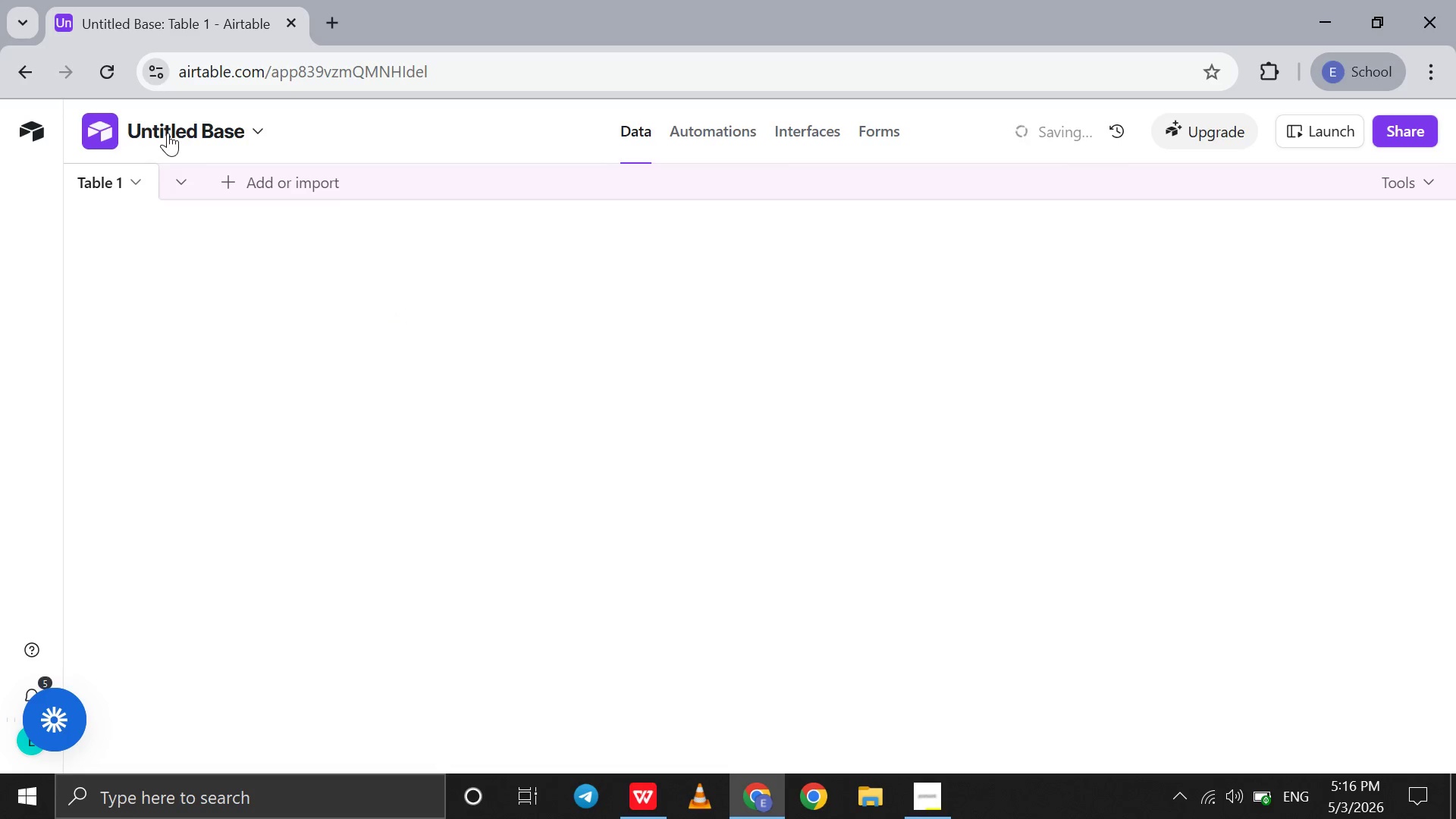 
double_click([168, 133])
 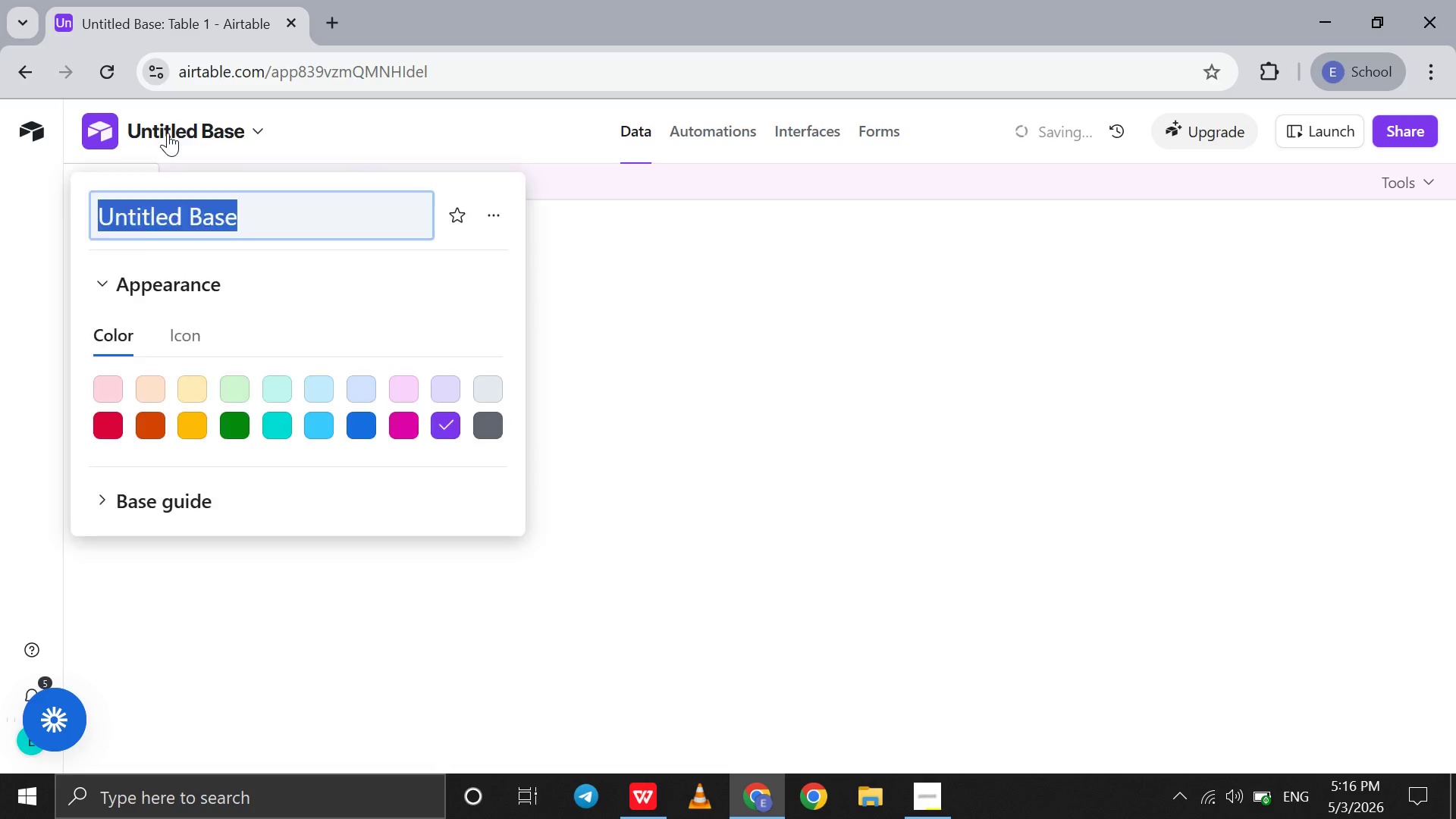 
triple_click([168, 133])
 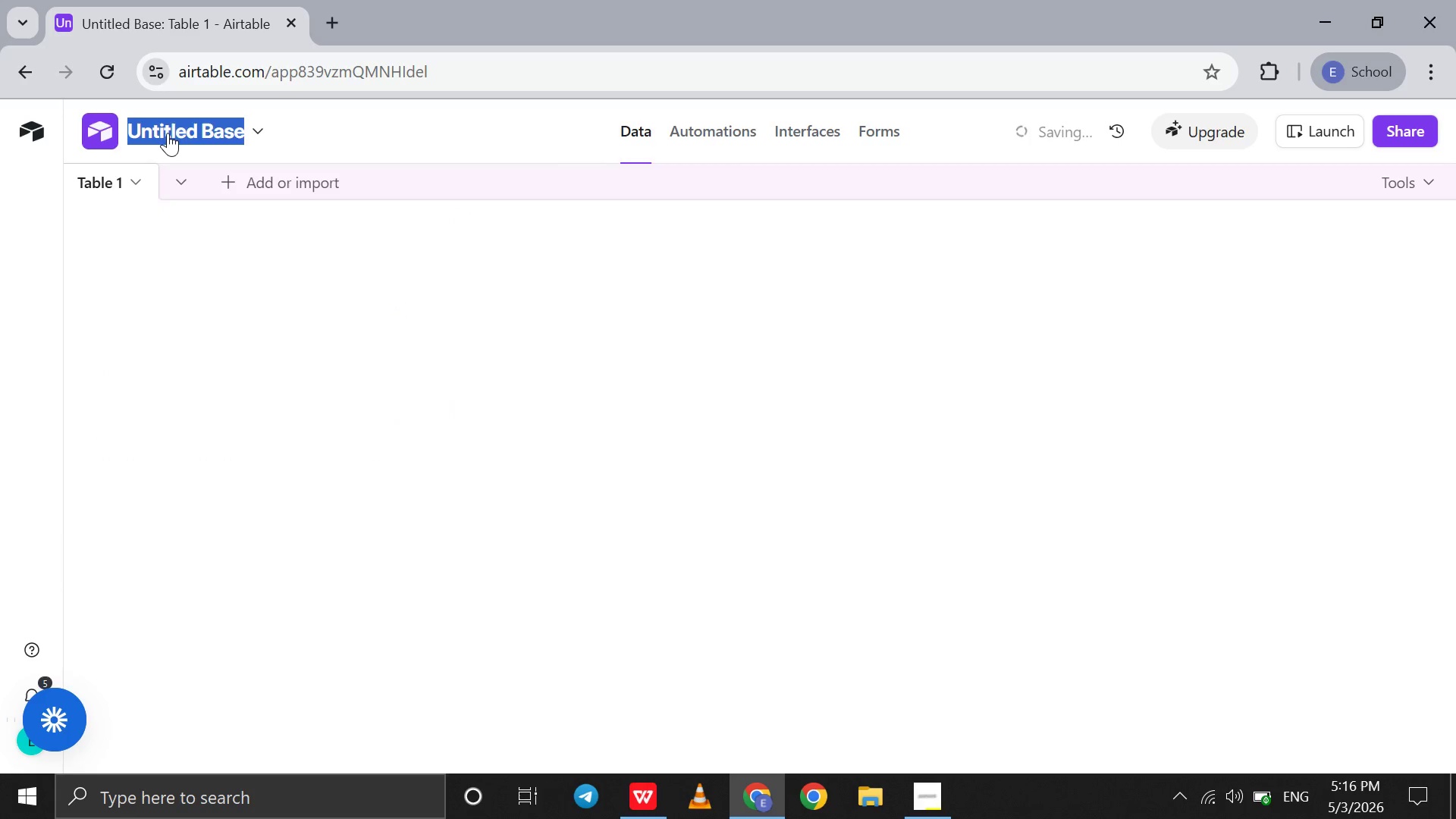 
double_click([168, 133])
 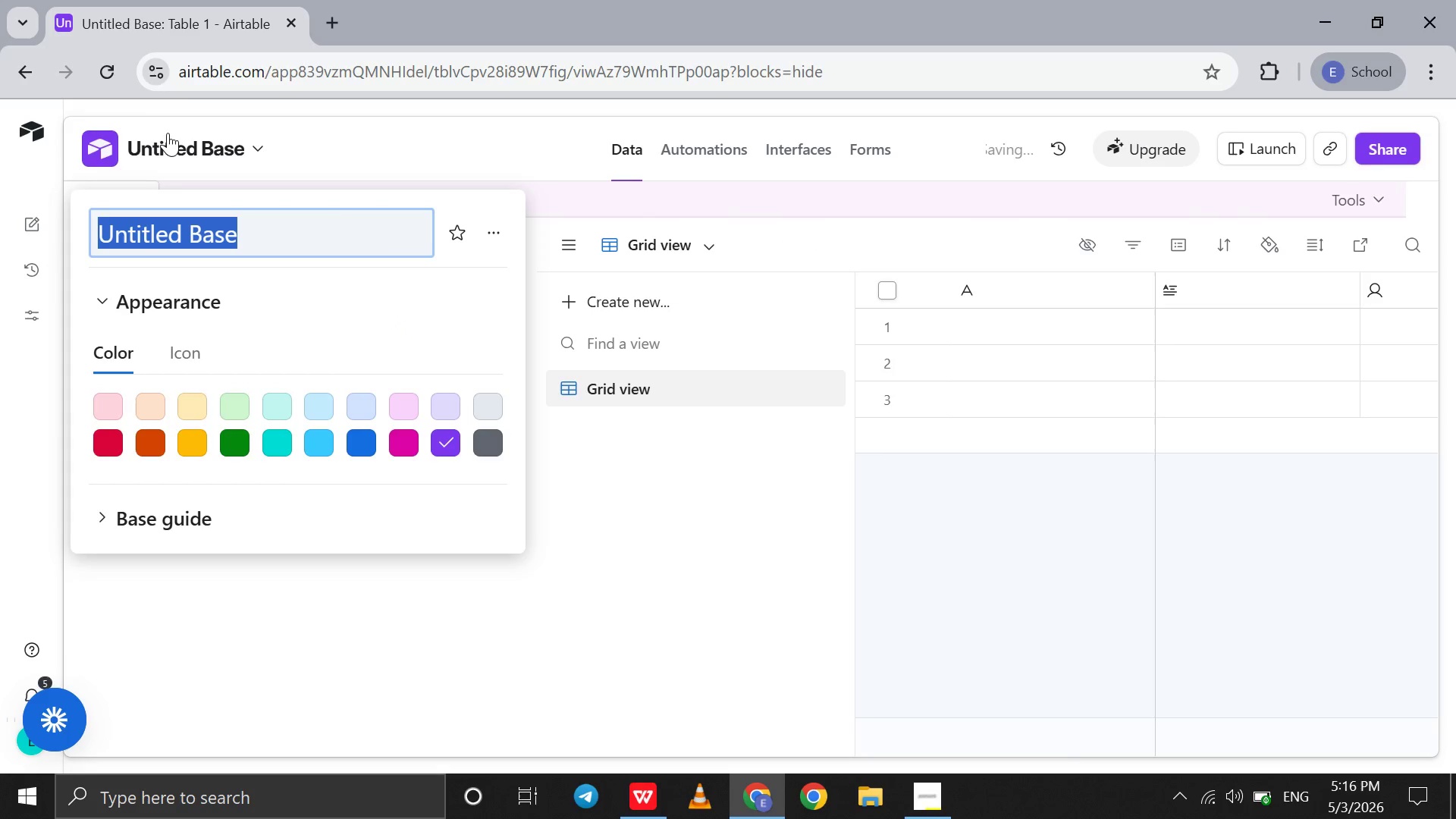 
key(Control+V)
 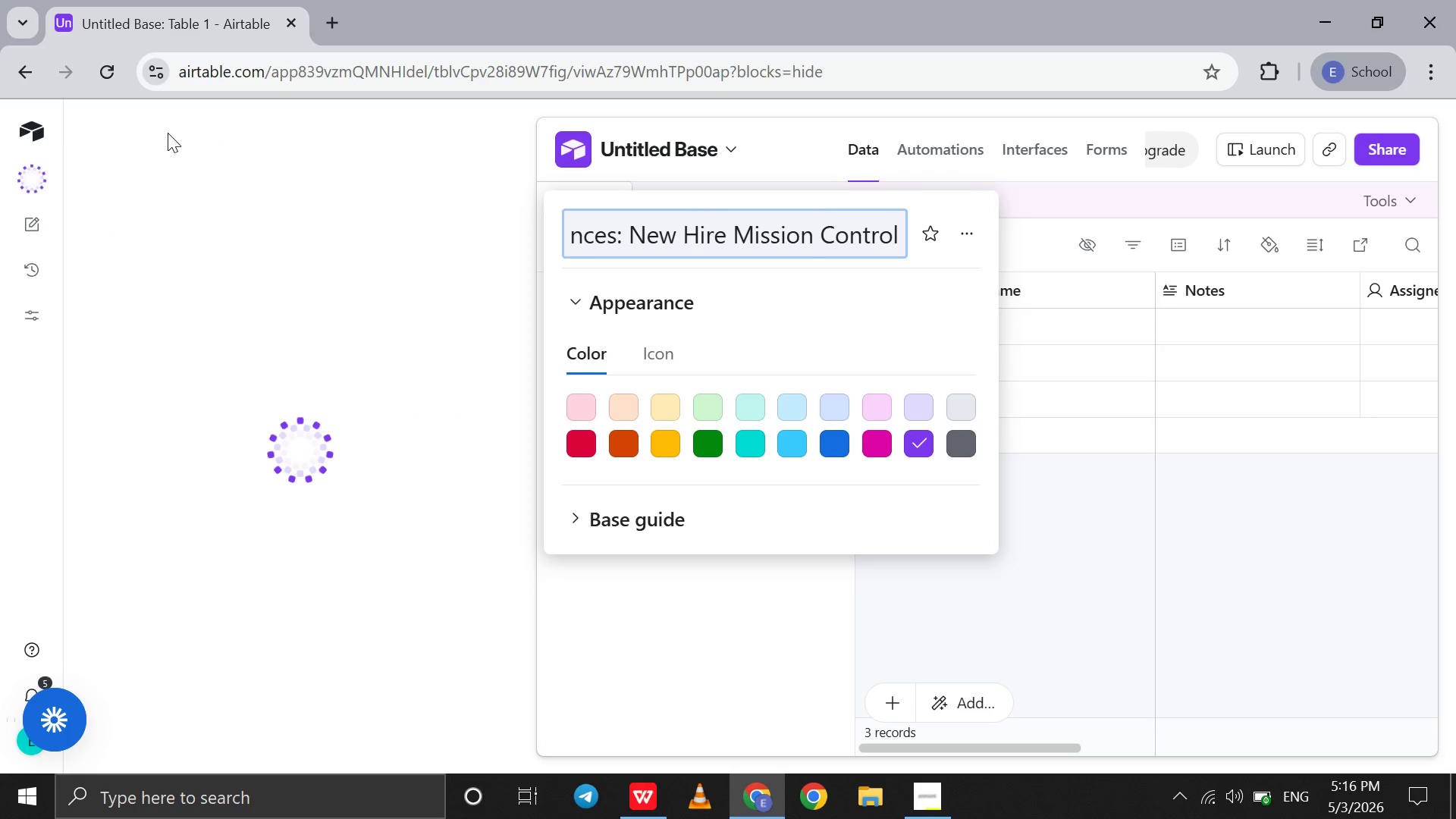 
key(Enter)
 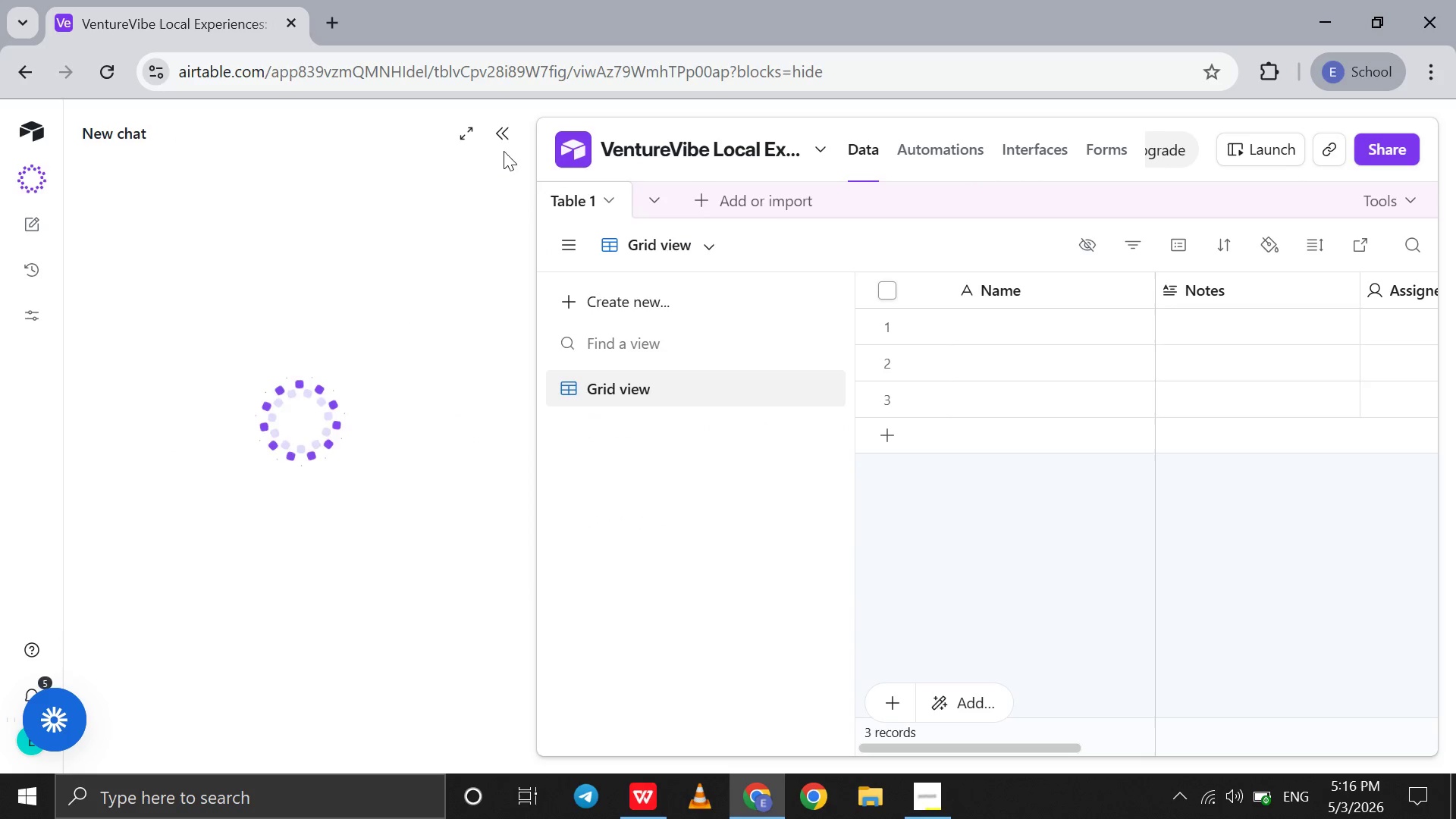 
left_click([504, 135])
 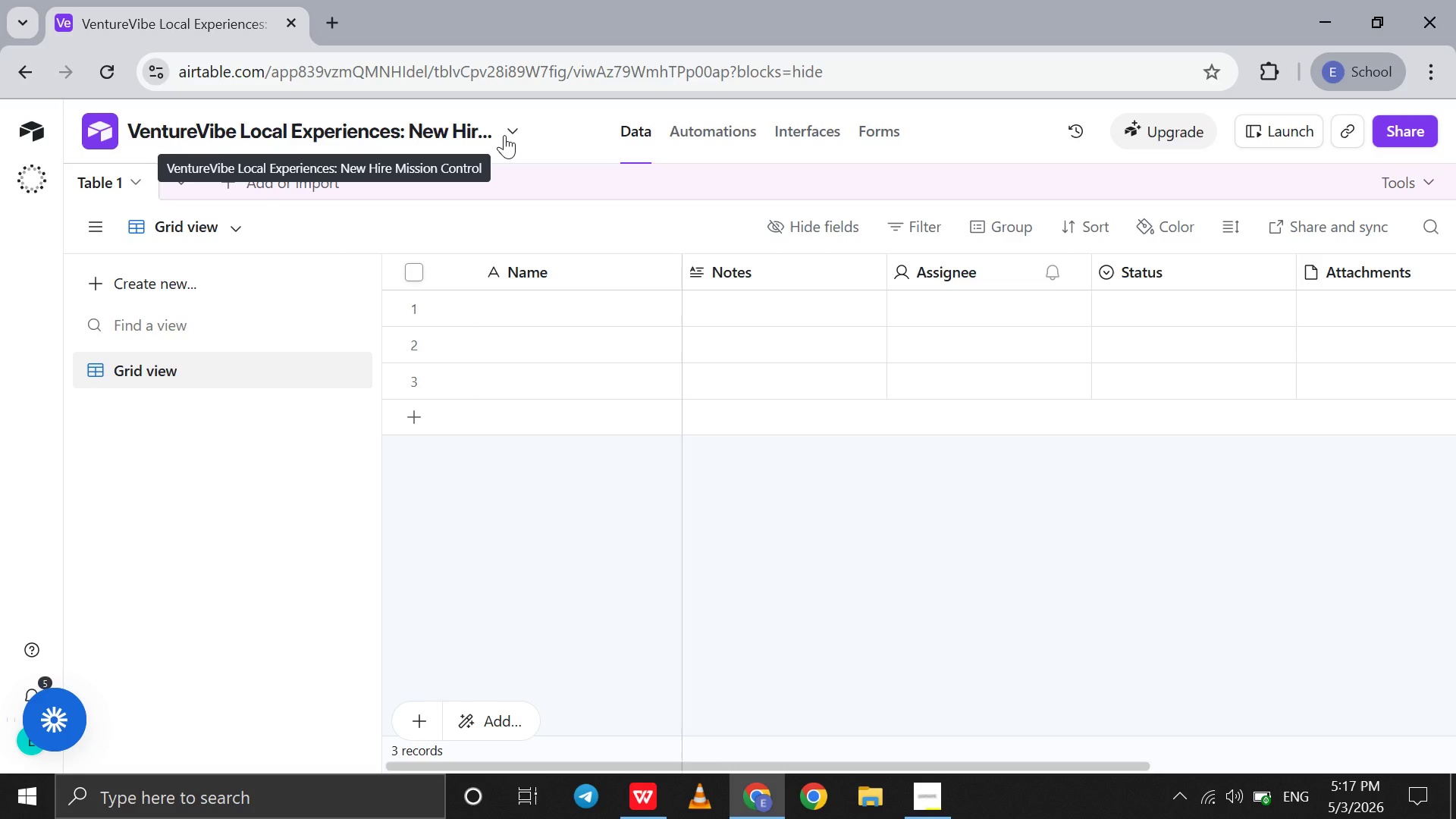 
wait(24.56)
 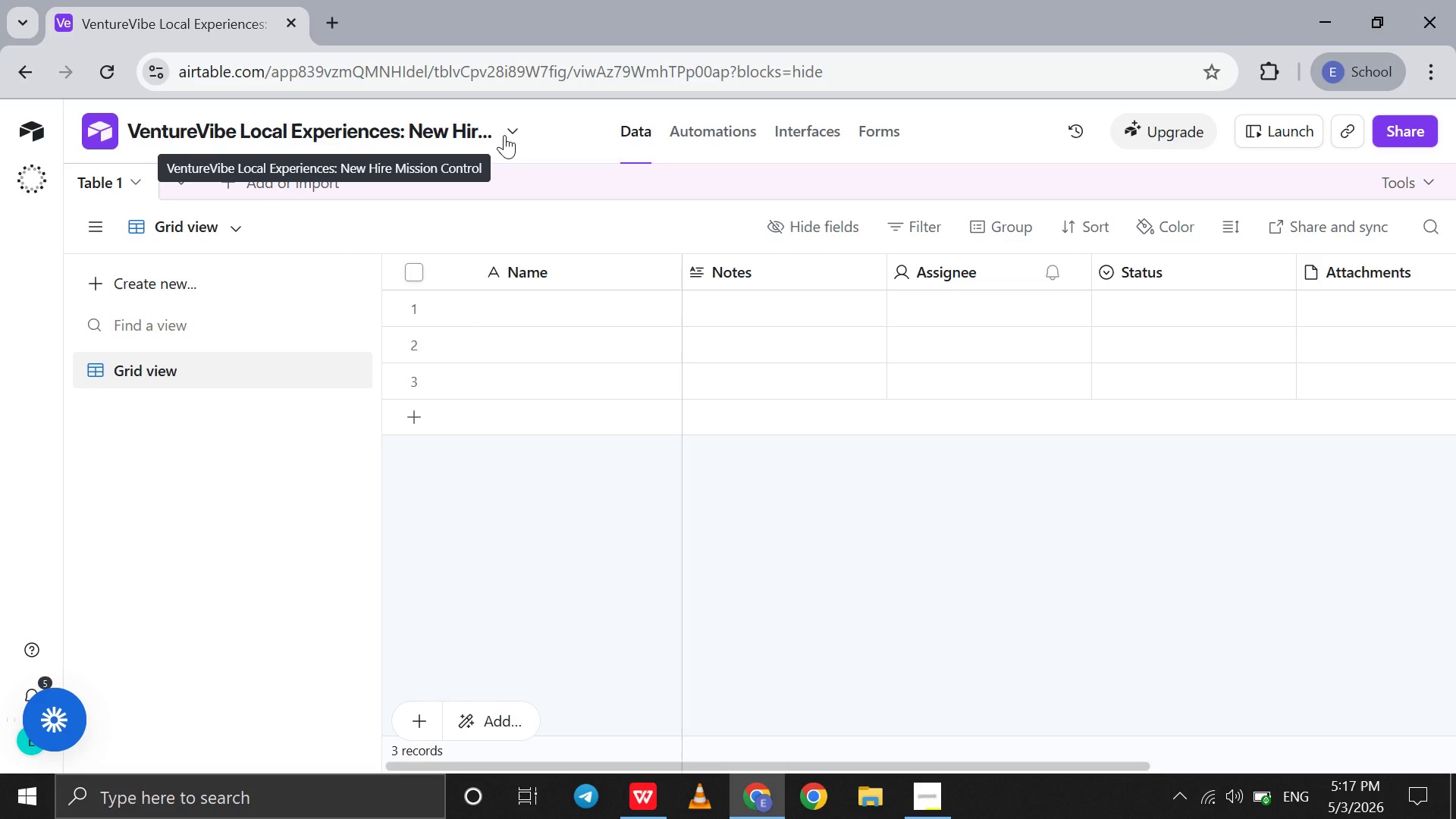 
left_click([873, 276])
 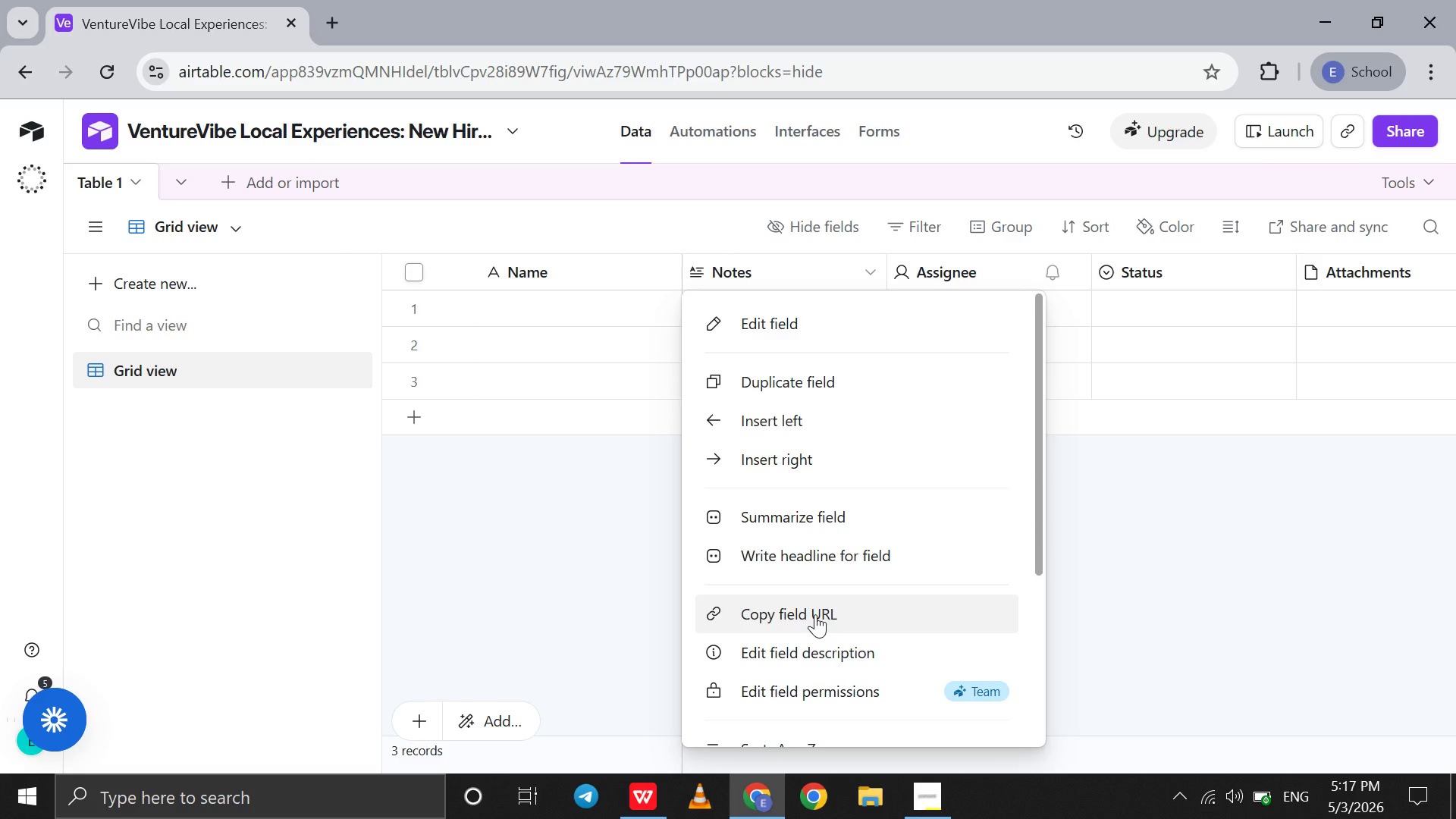 
scroll: coordinate [815, 614], scroll_direction: down, amount: 26.0
 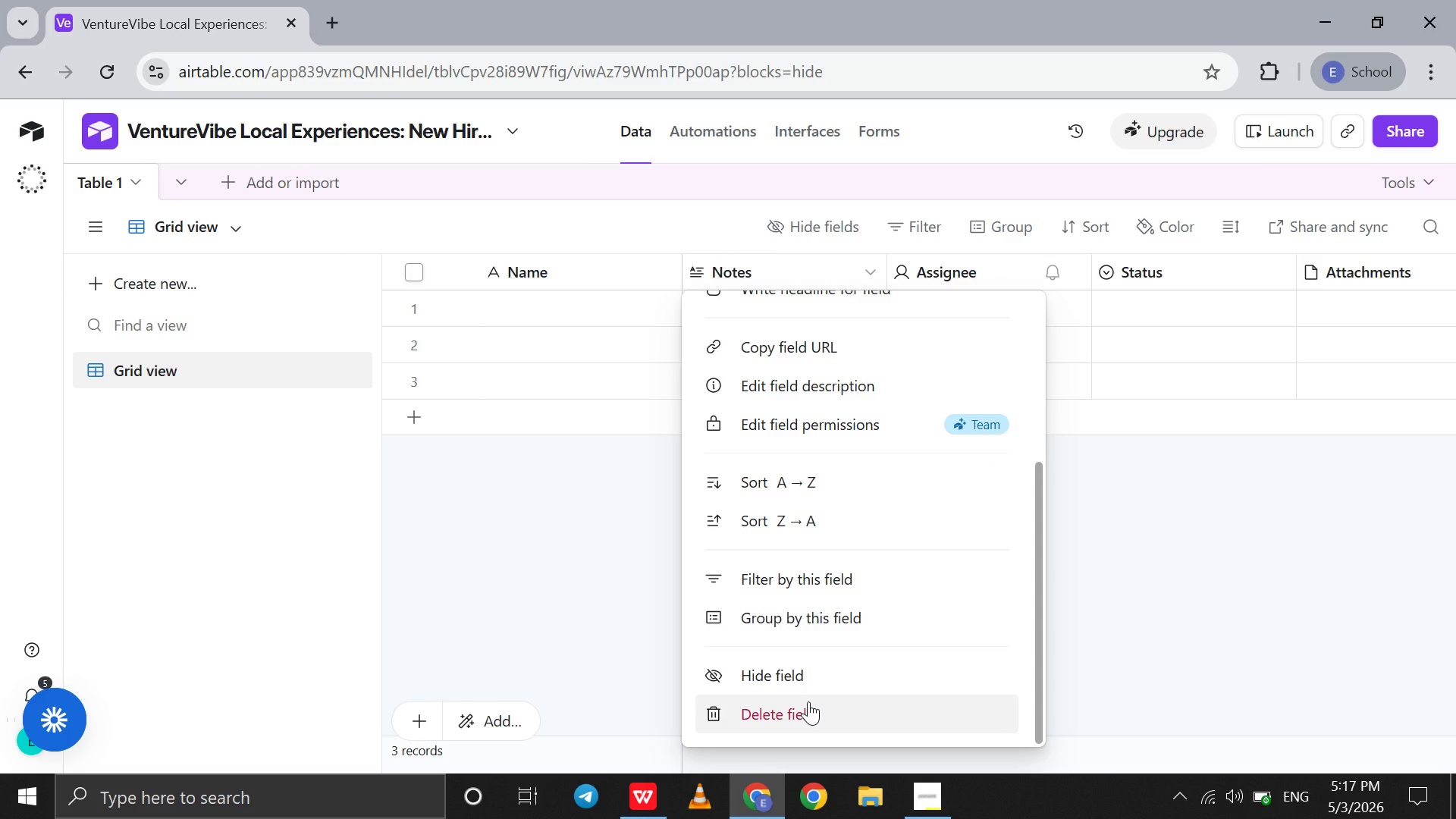 
left_click([808, 701])
 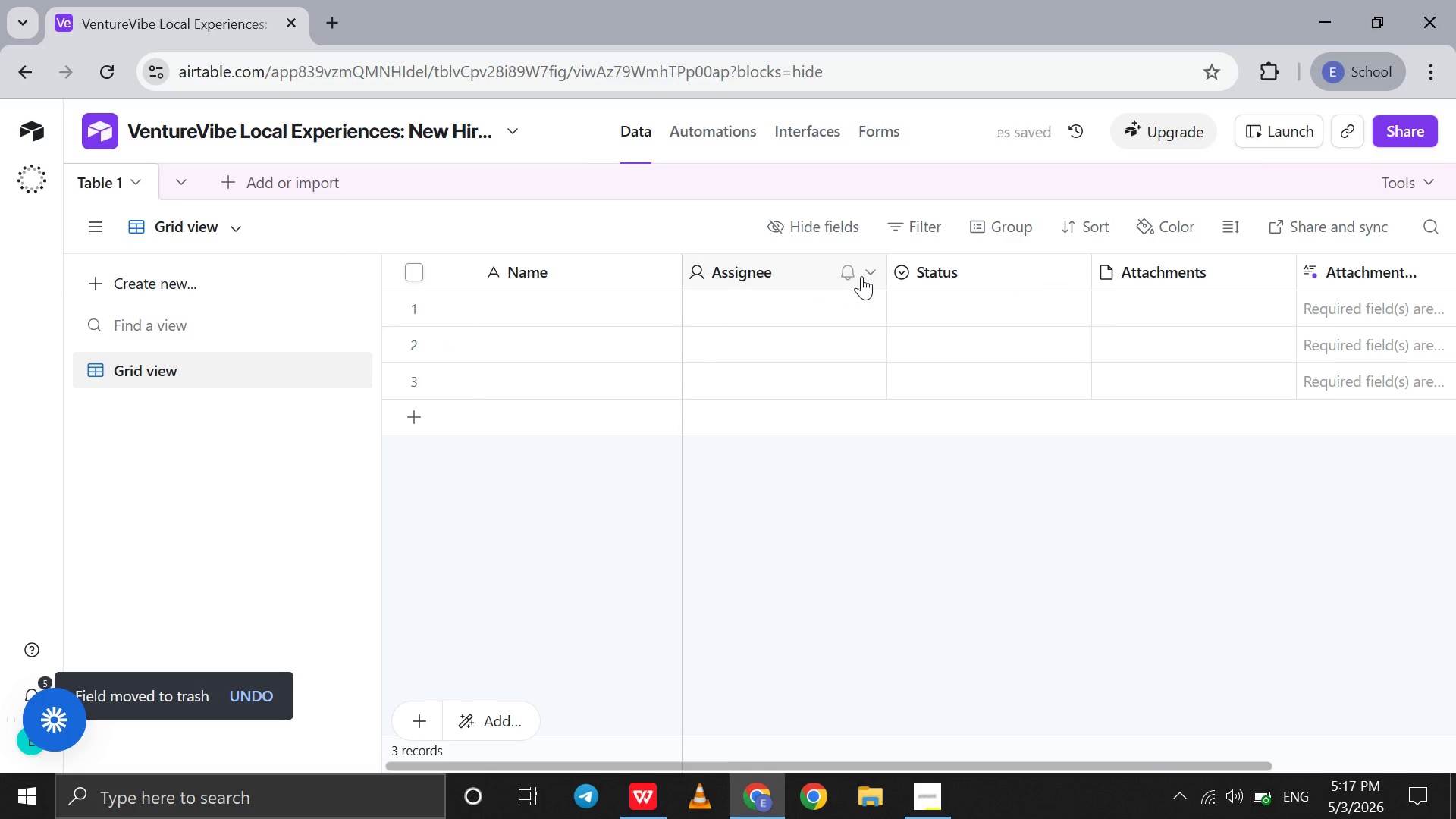 
left_click([868, 275])
 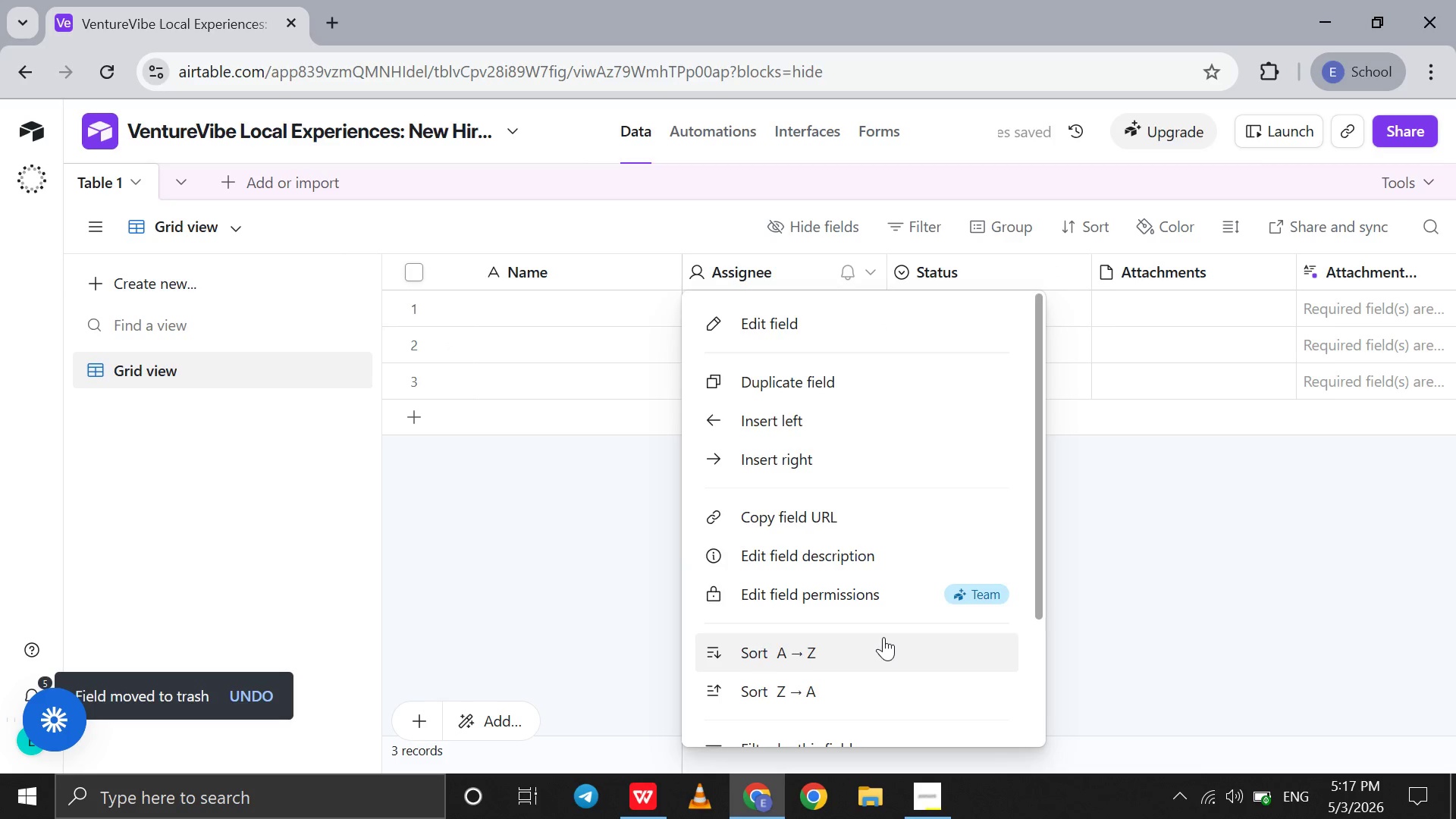 
scroll: coordinate [883, 637], scroll_direction: down, amount: 48.0
 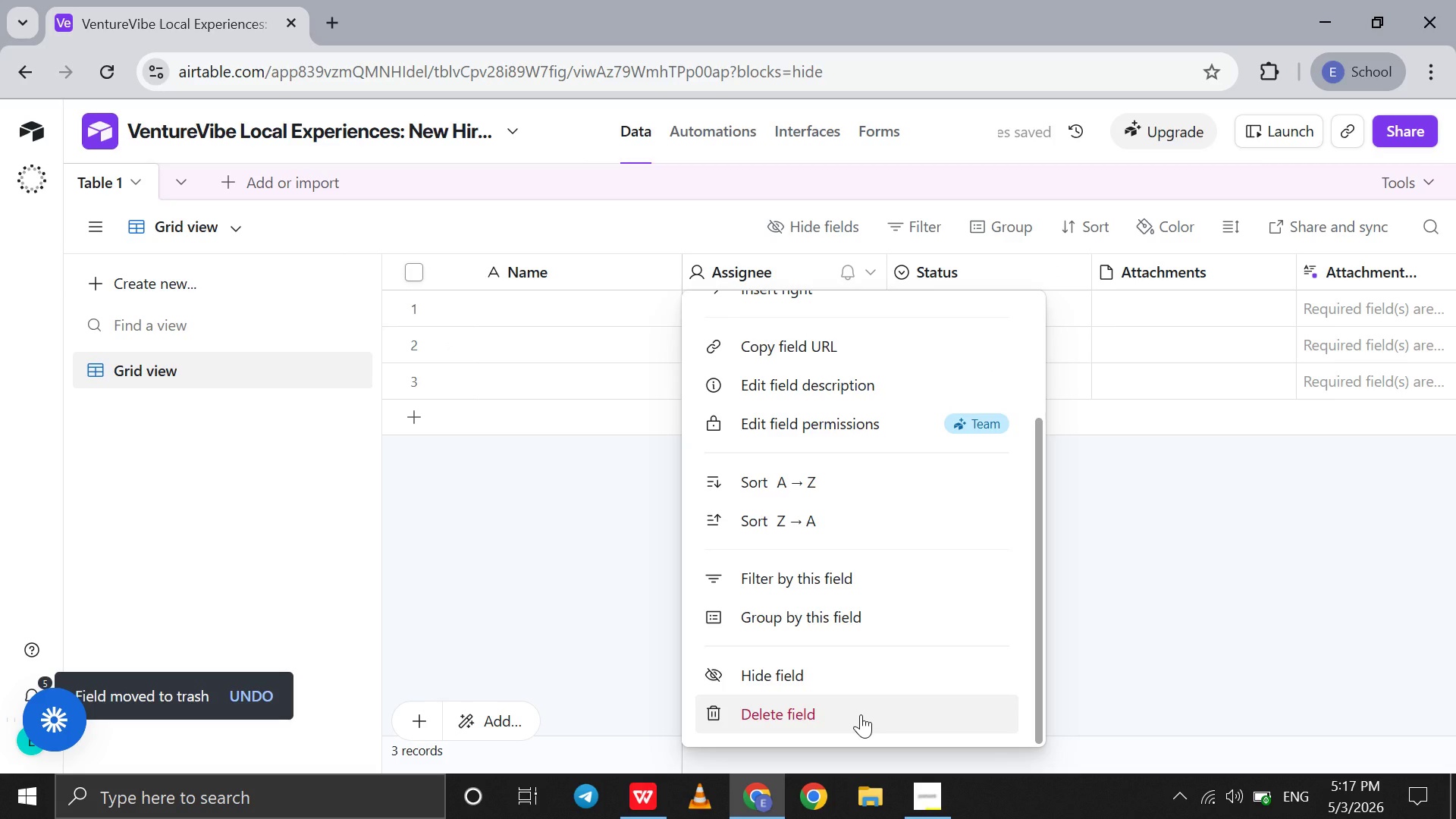 
left_click([861, 714])
 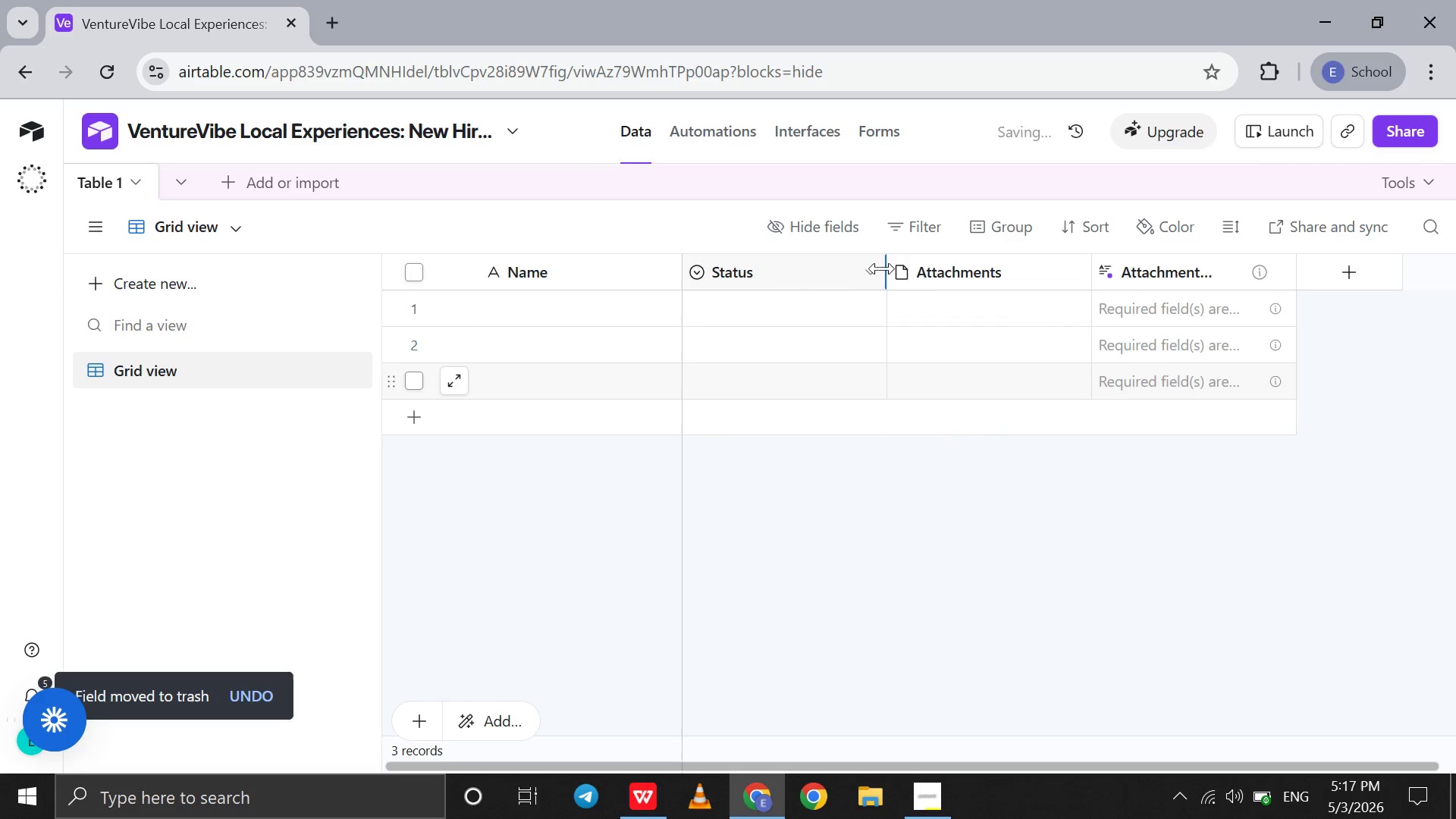 
left_click([868, 269])
 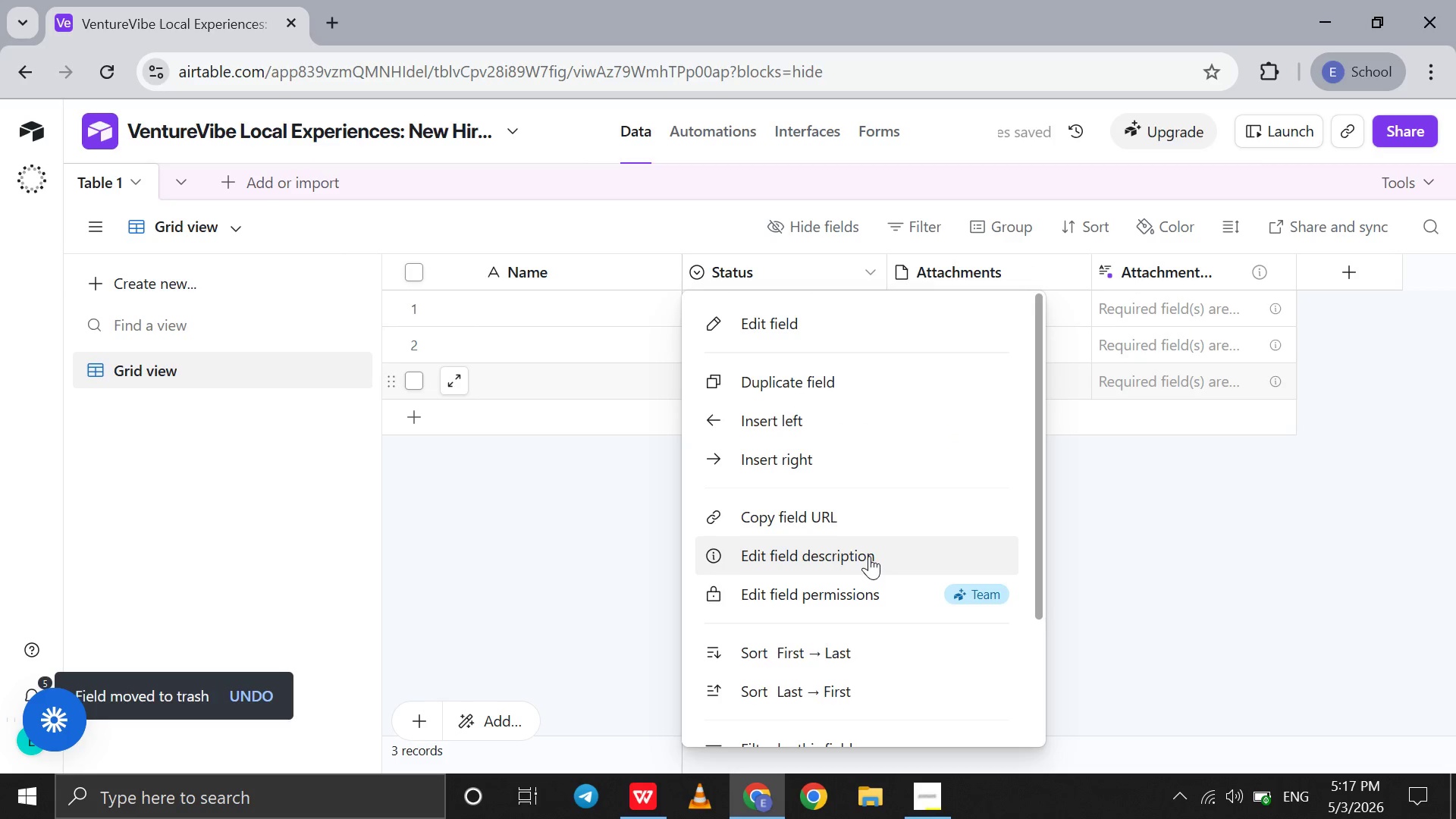 
scroll: coordinate [869, 556], scroll_direction: down, amount: 60.0
 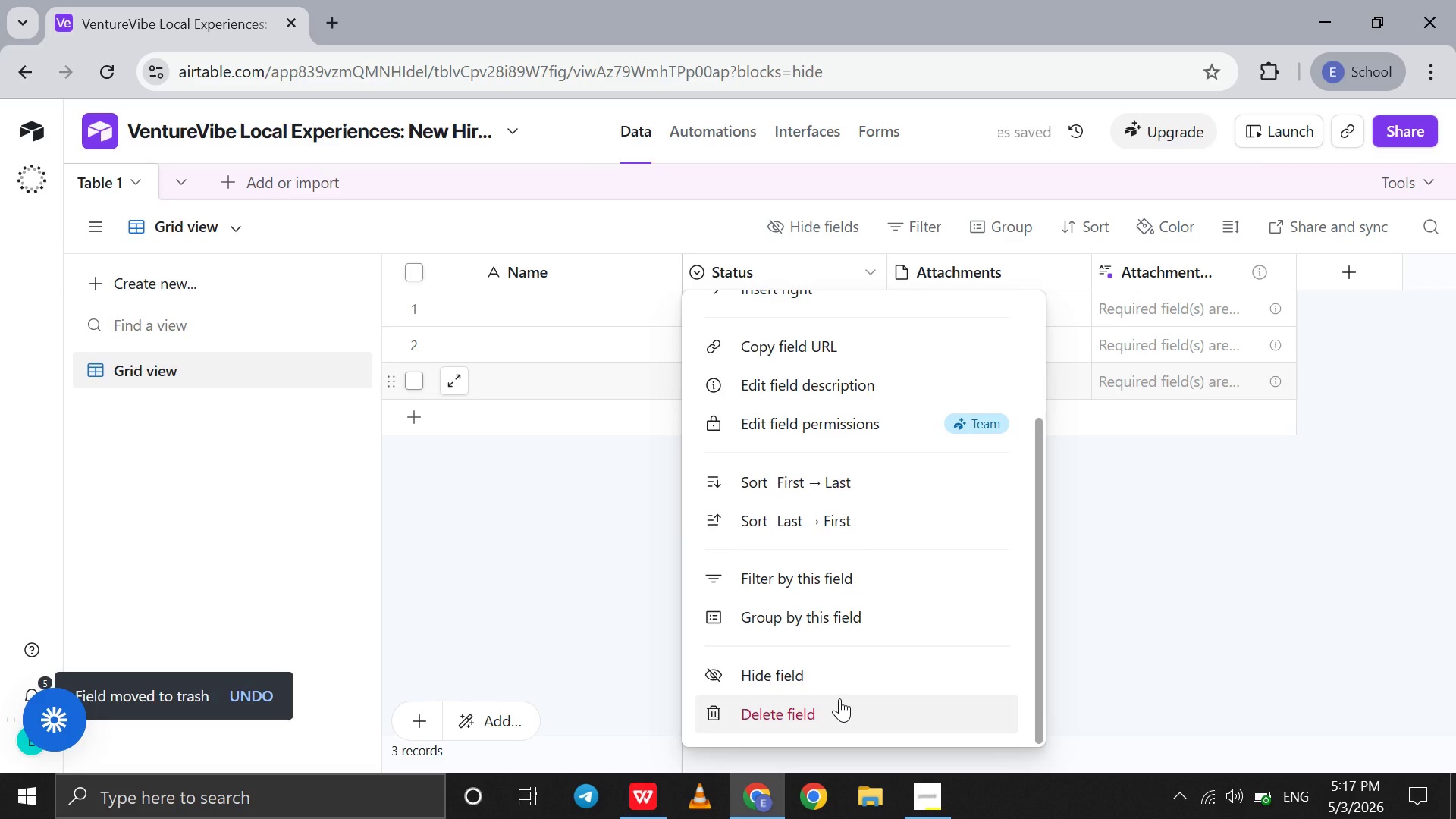 
left_click([839, 698])
 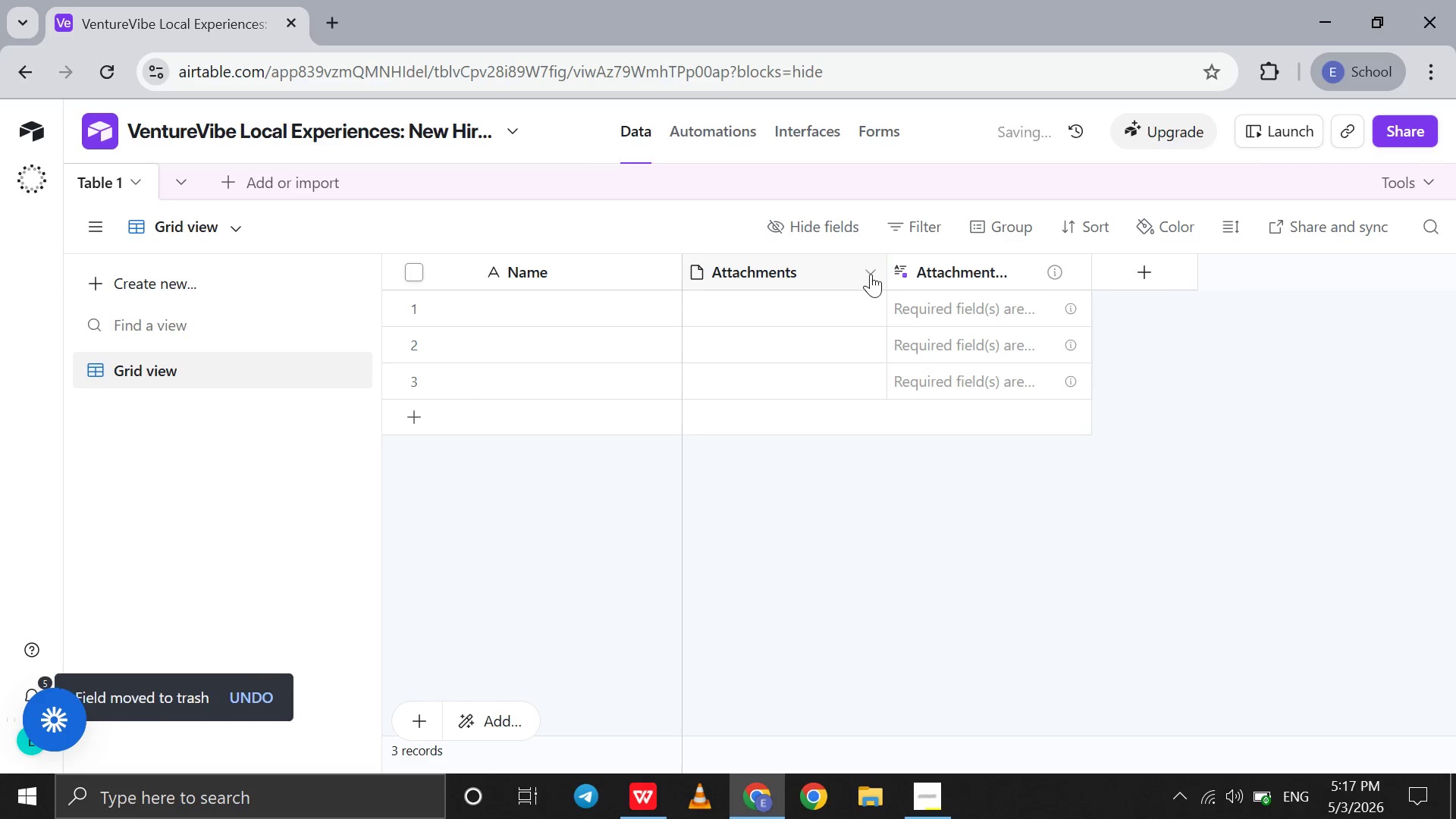 
left_click([869, 274])
 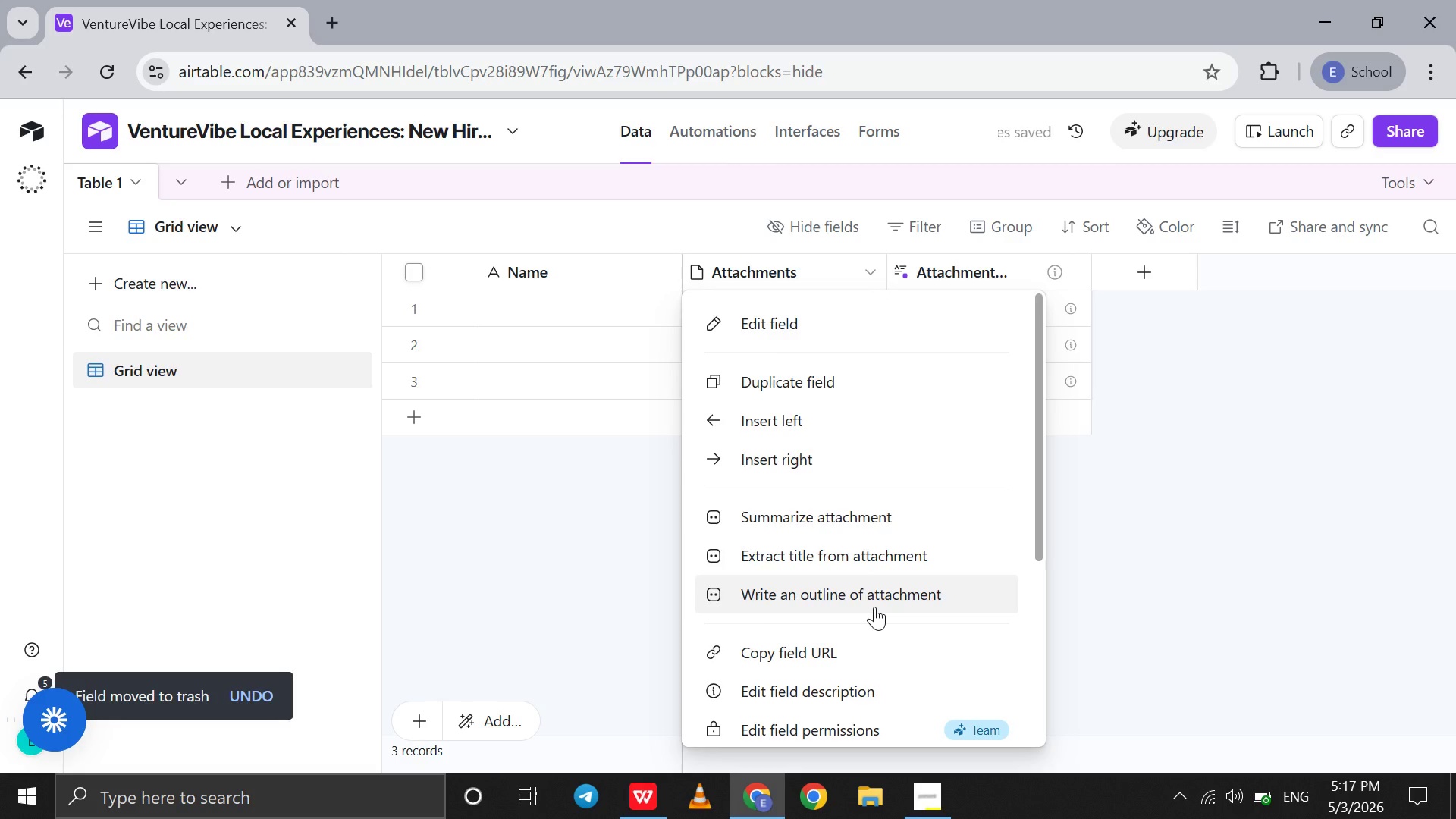 
scroll: coordinate [874, 607], scroll_direction: down, amount: 61.0
 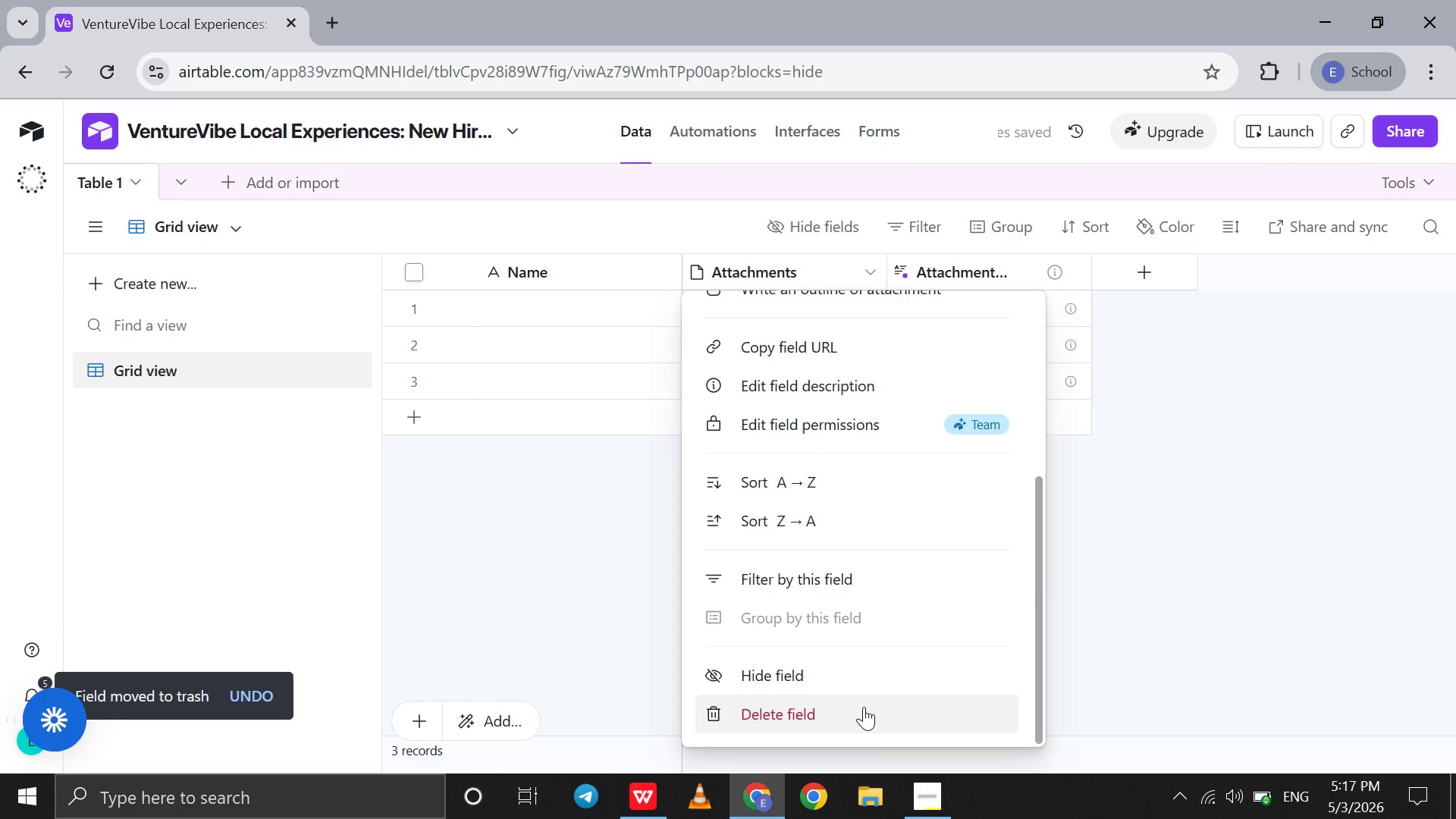 
left_click([864, 707])
 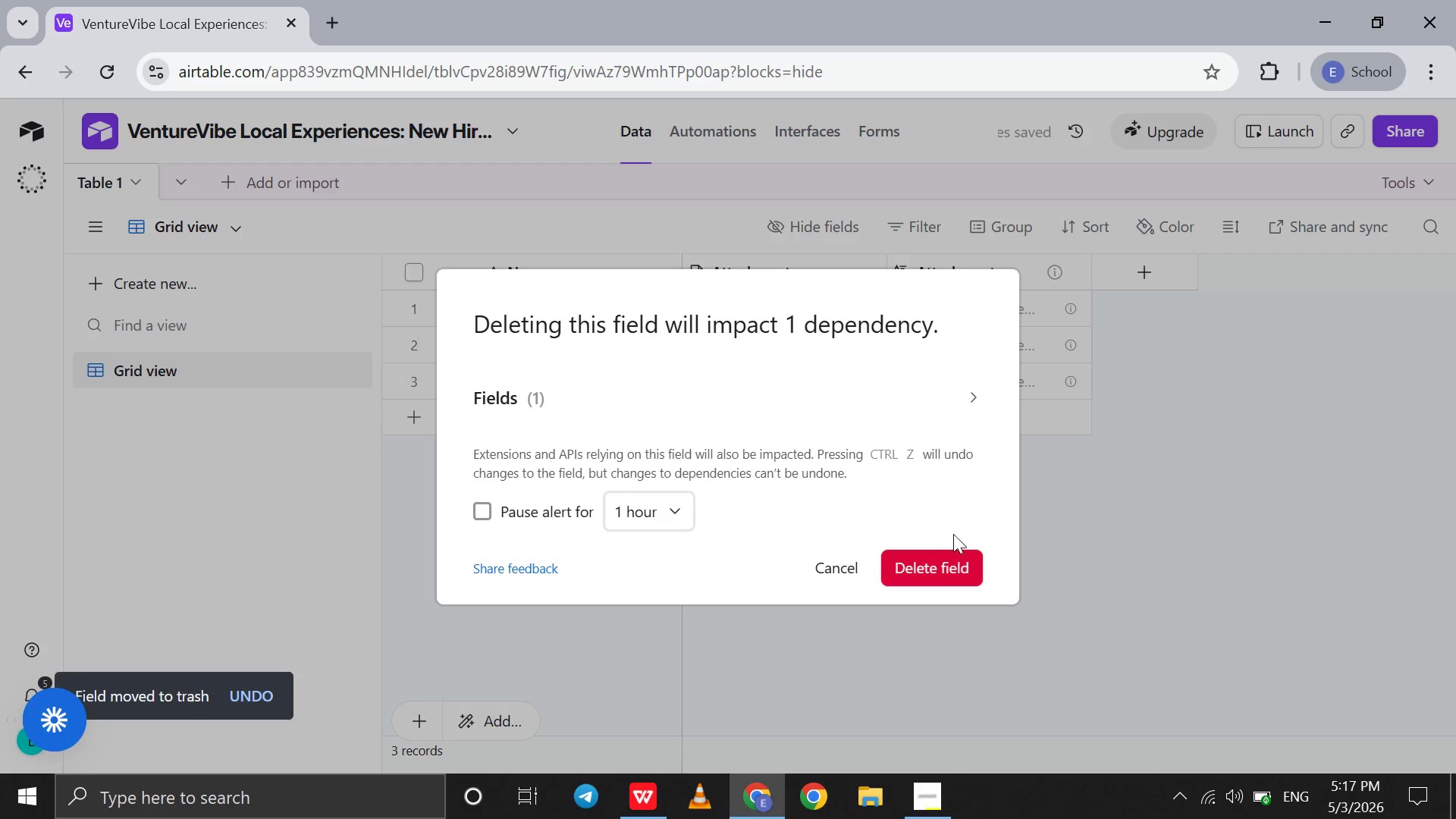 
left_click([952, 565])
 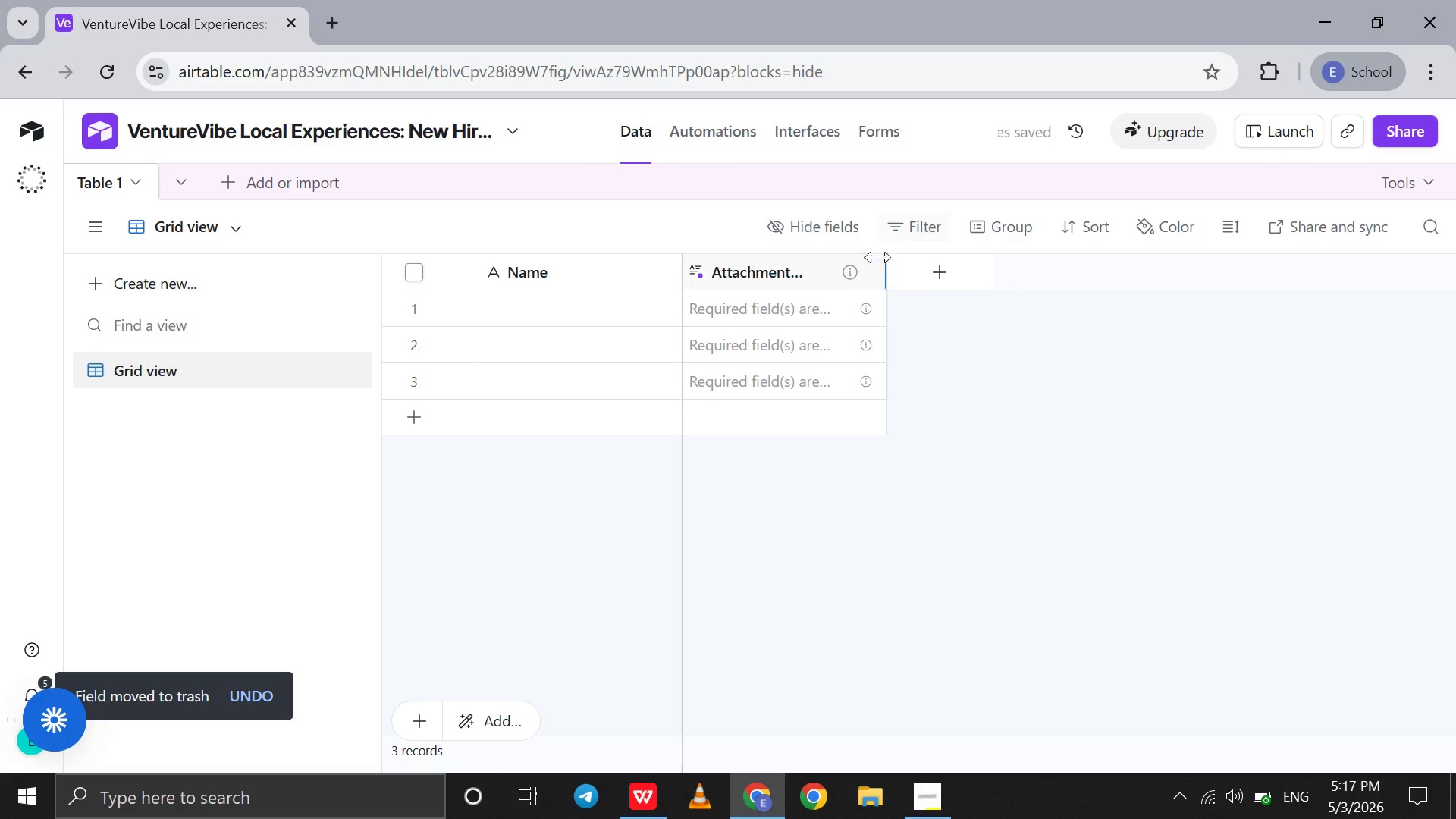 
left_click([875, 280])
 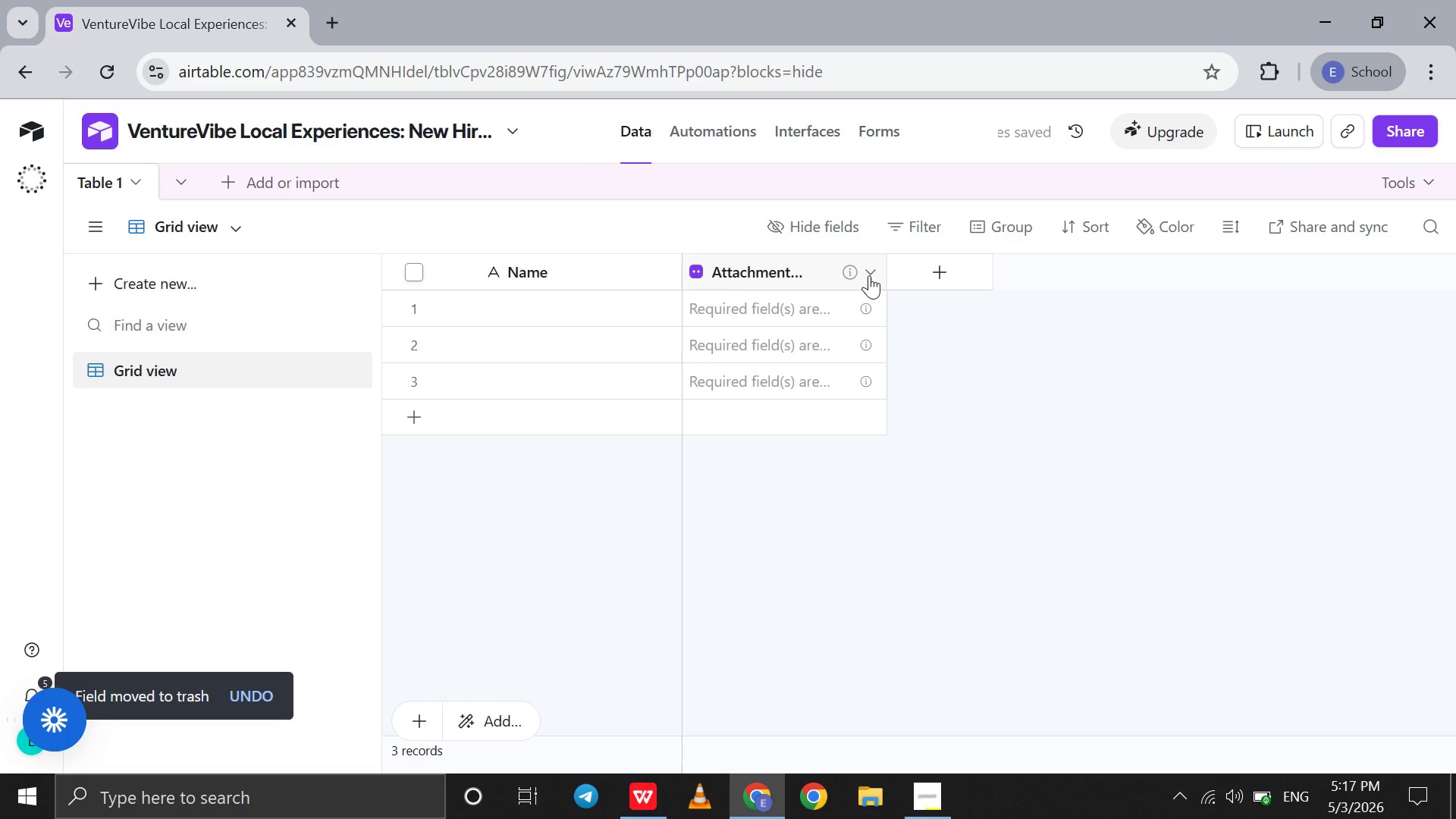 
left_click([869, 275])
 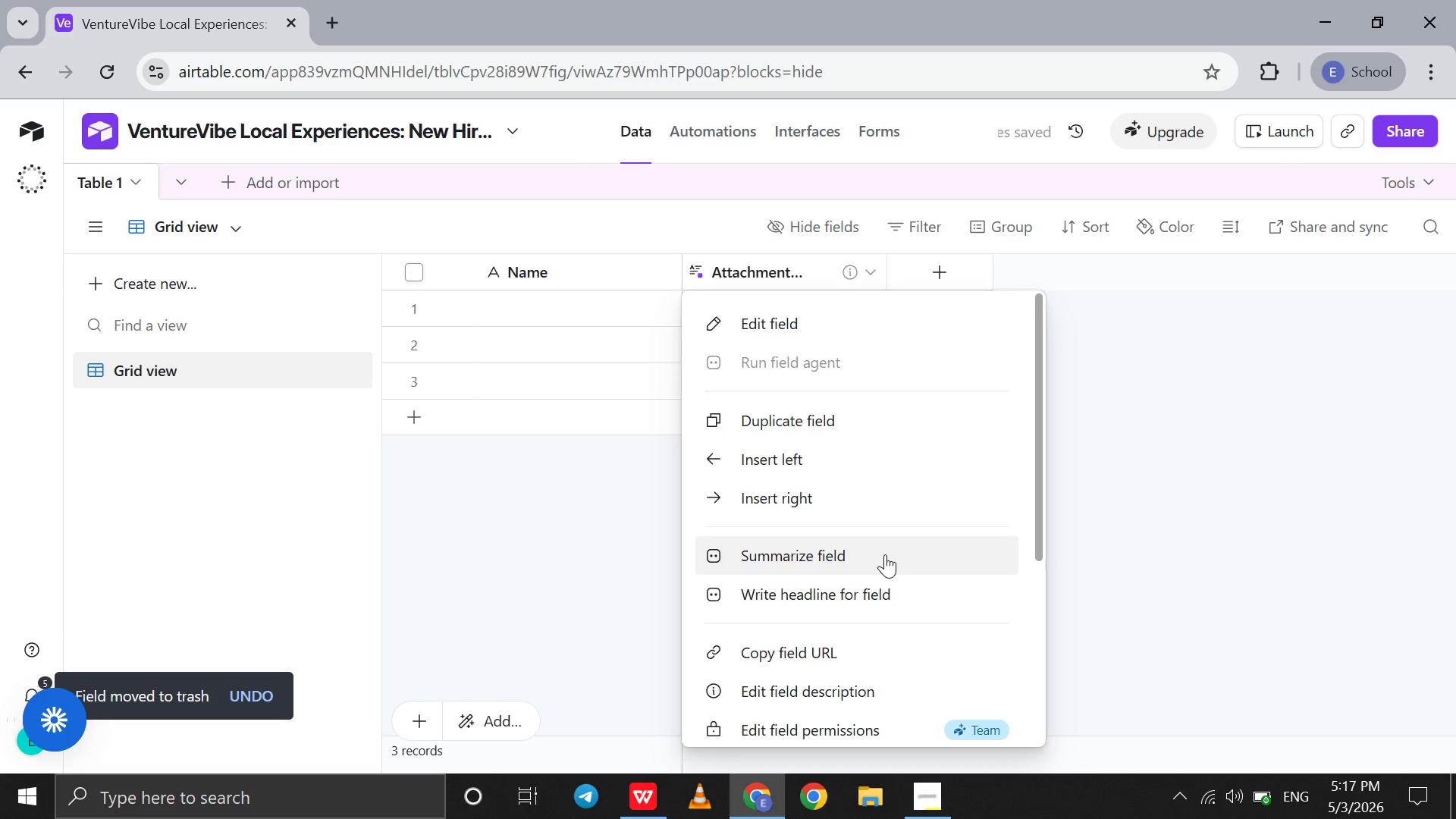 
scroll: coordinate [885, 554], scroll_direction: down, amount: 64.0
 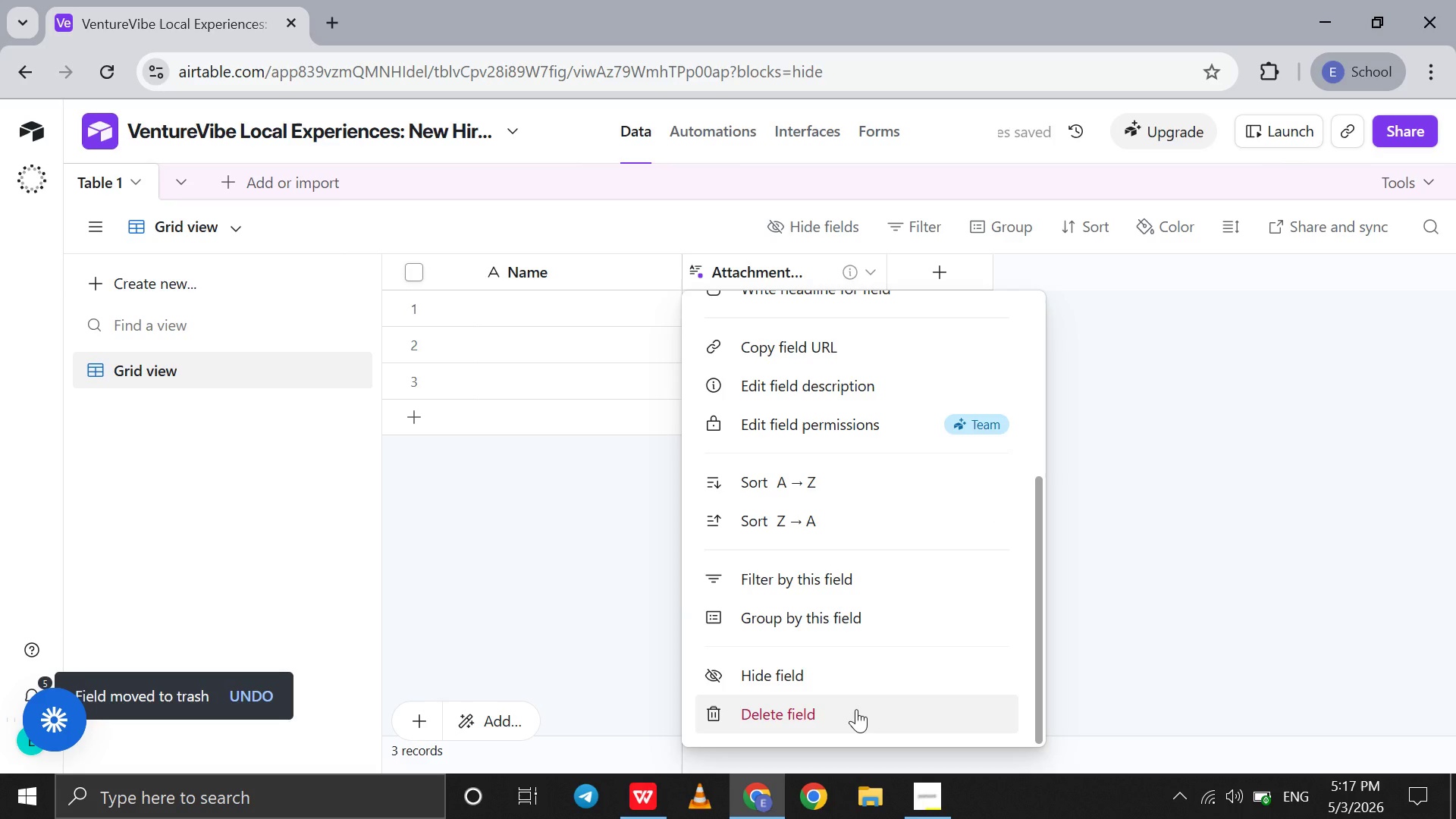 
left_click([856, 709])
 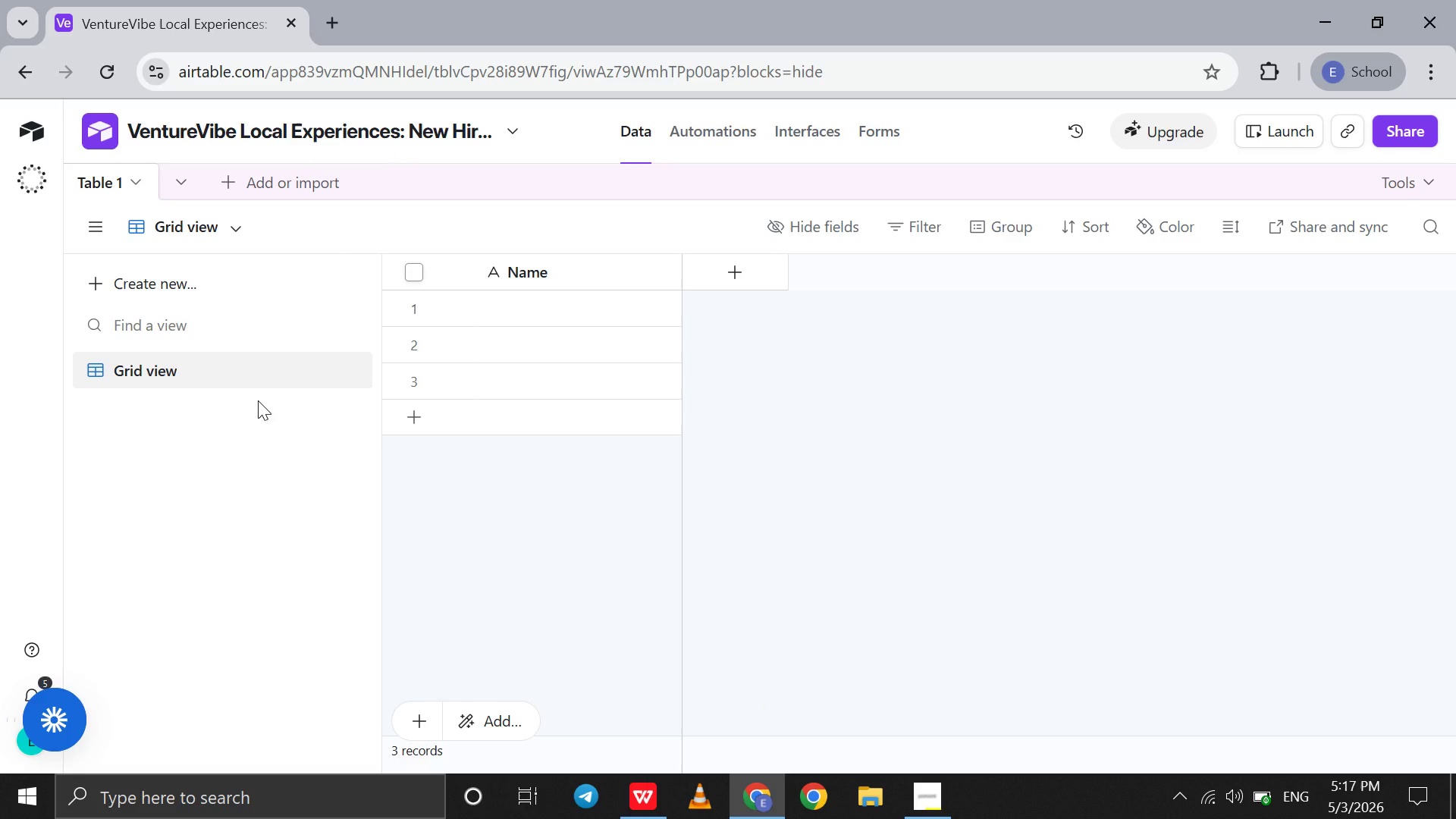 
wait(16.02)
 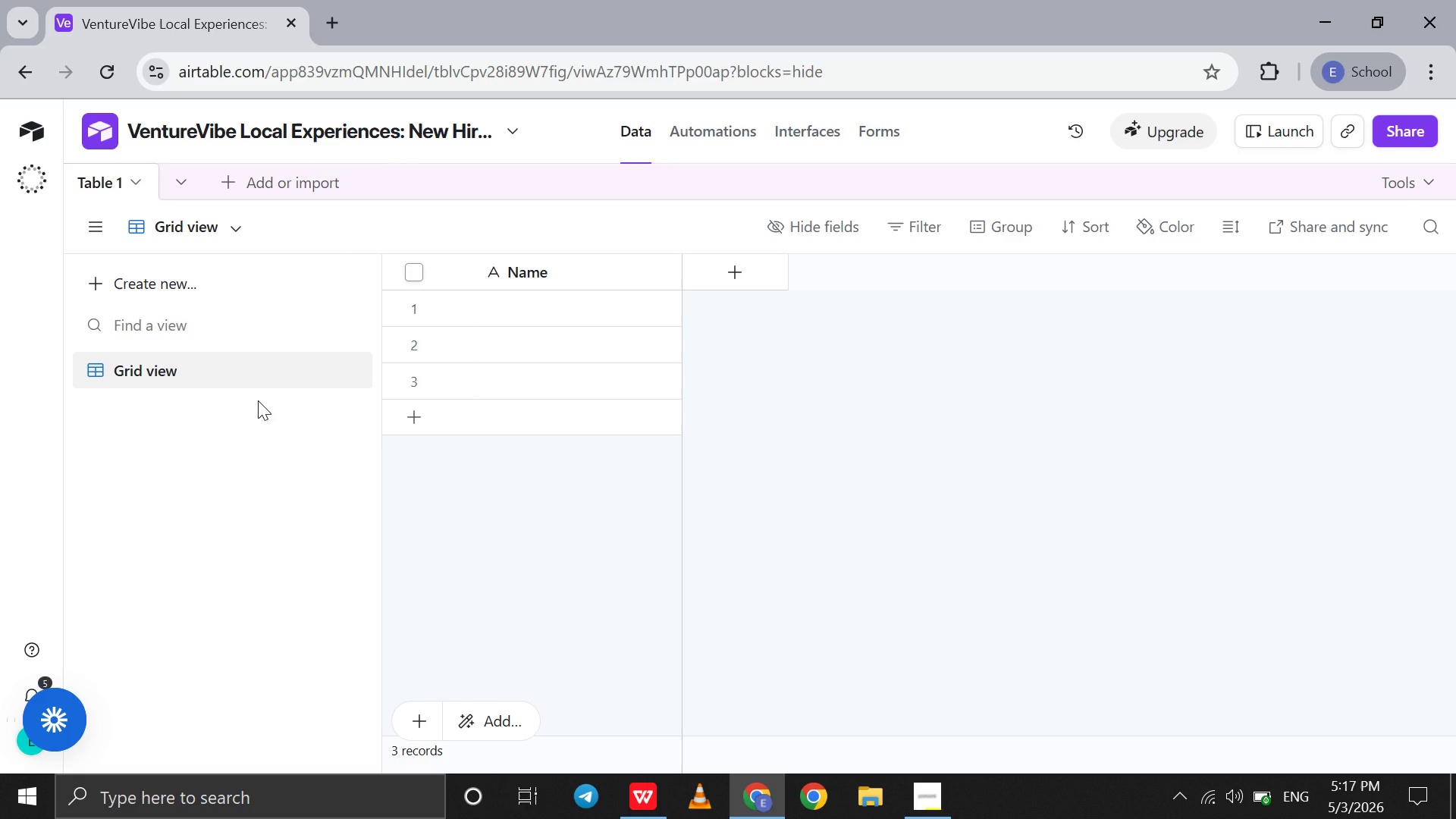 
mouse_move([273, 366])
 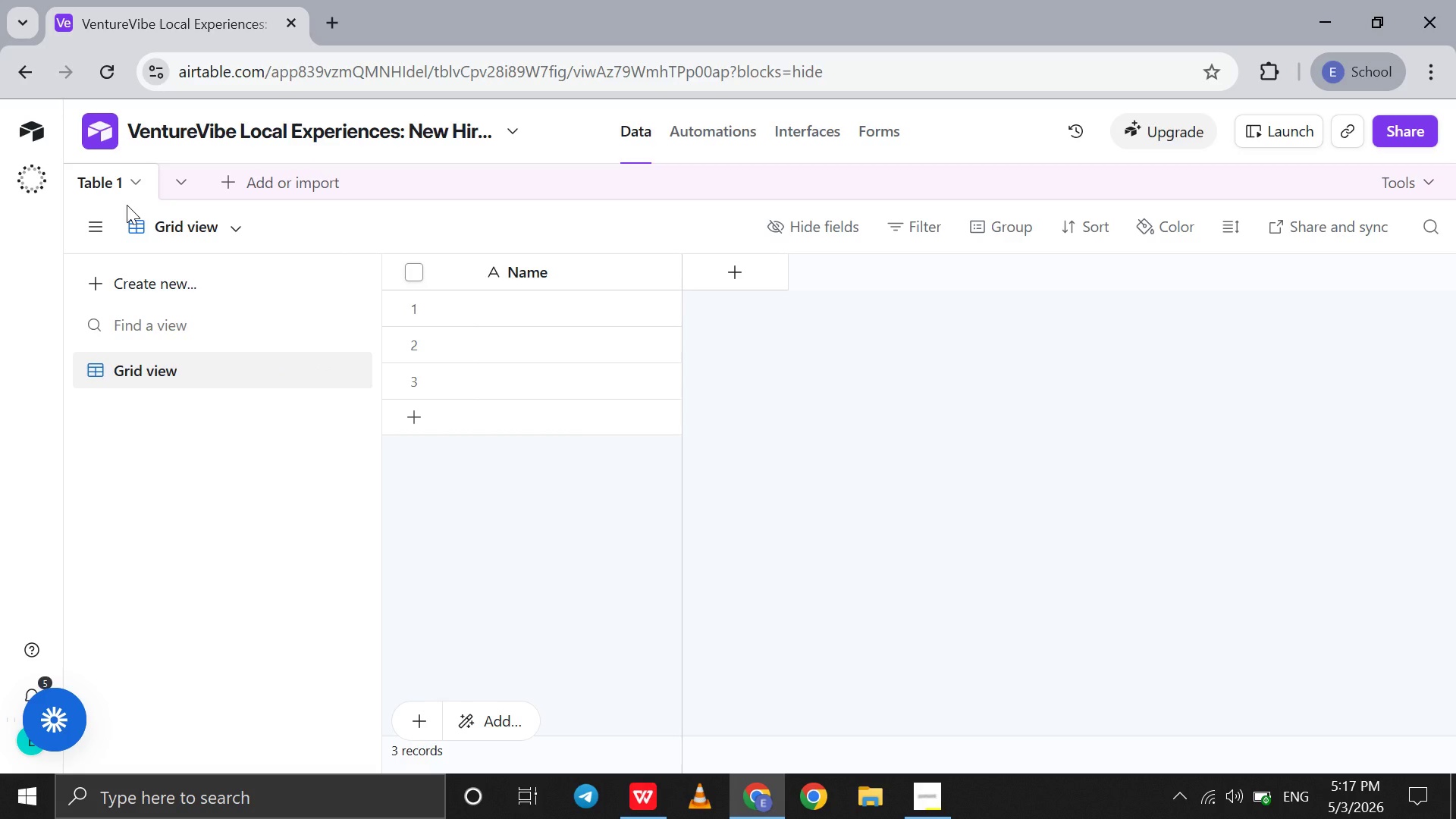 
wait(9.85)
 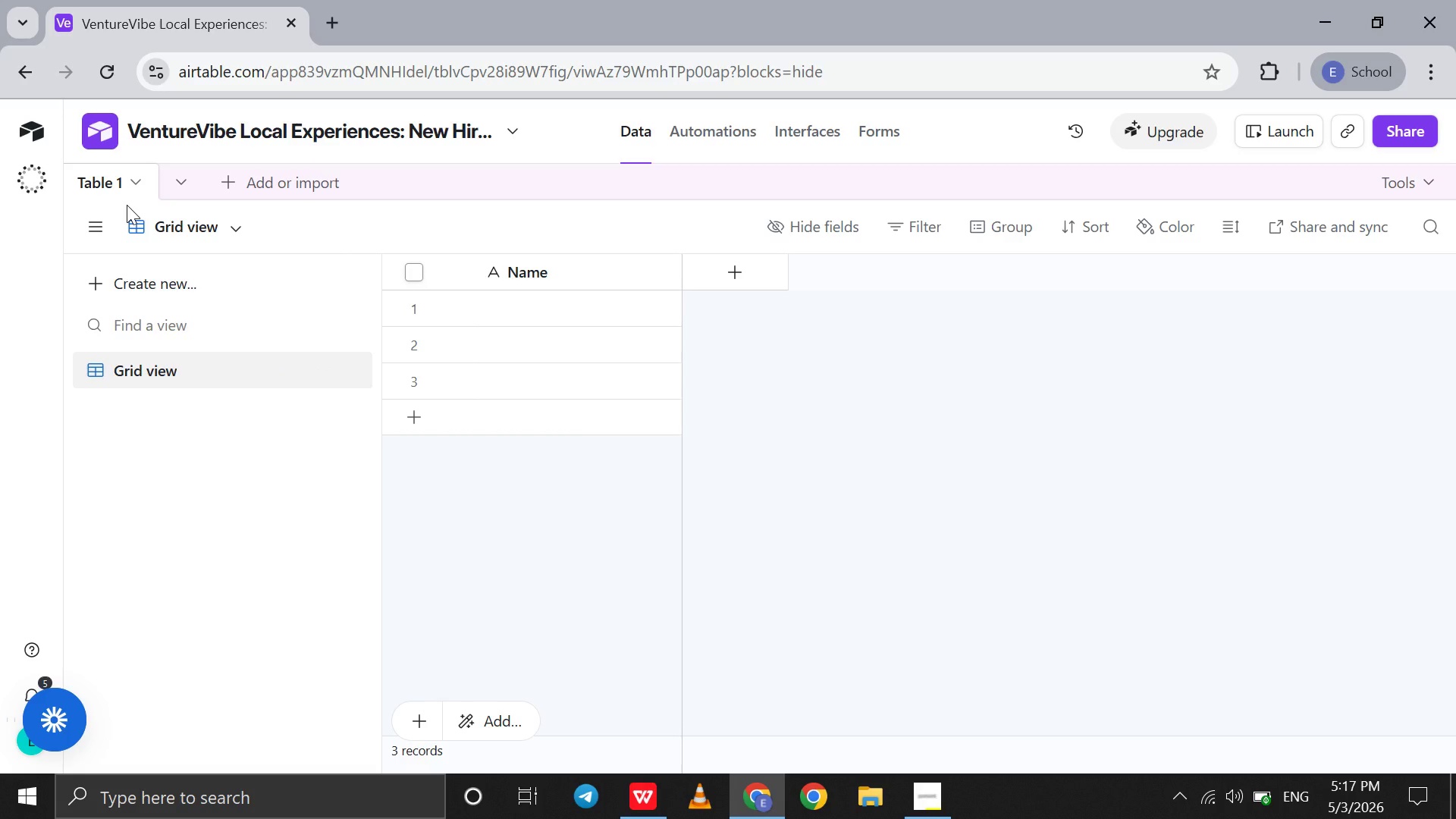 
double_click([85, 185])
 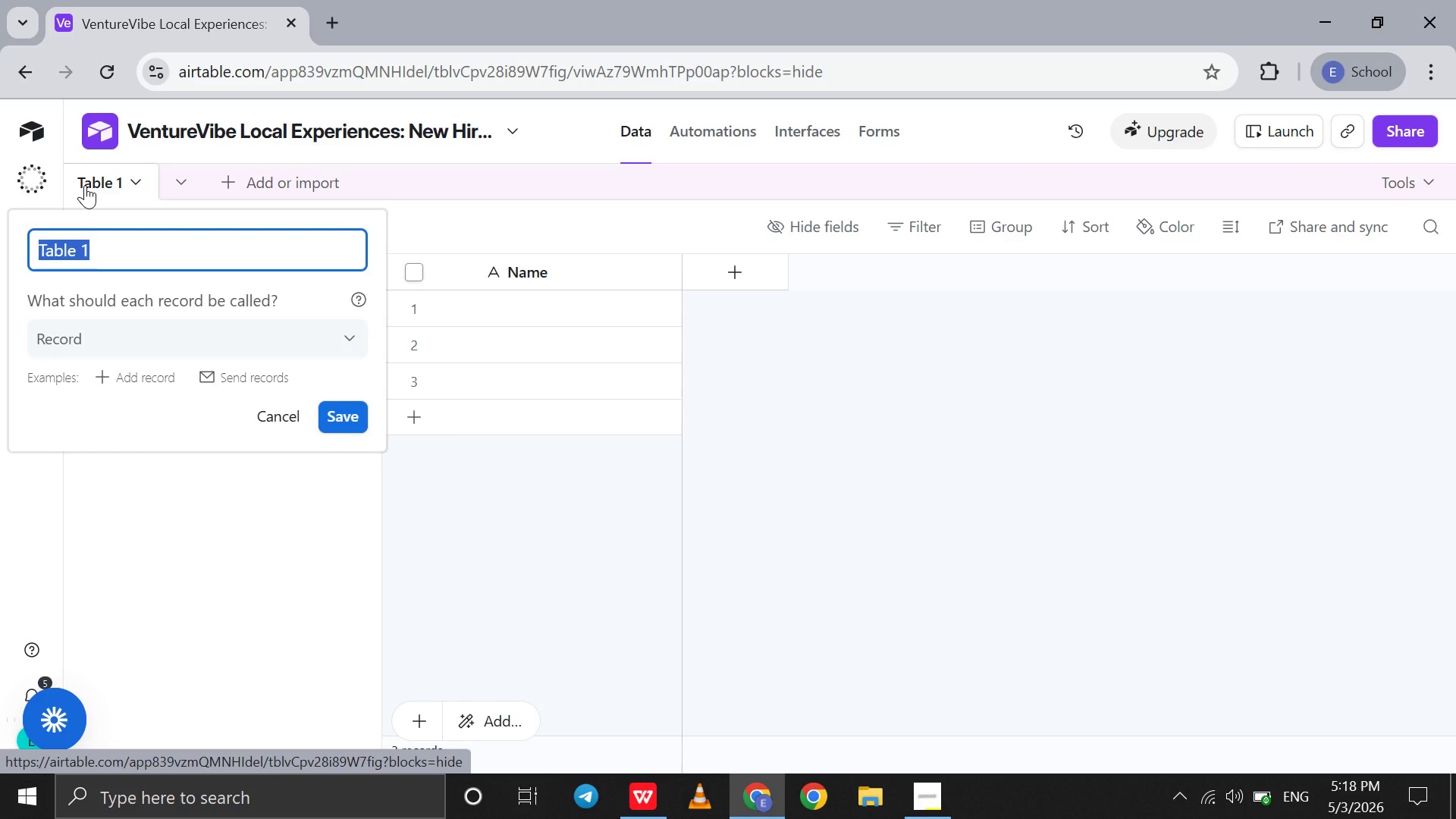 
type(Employees)
 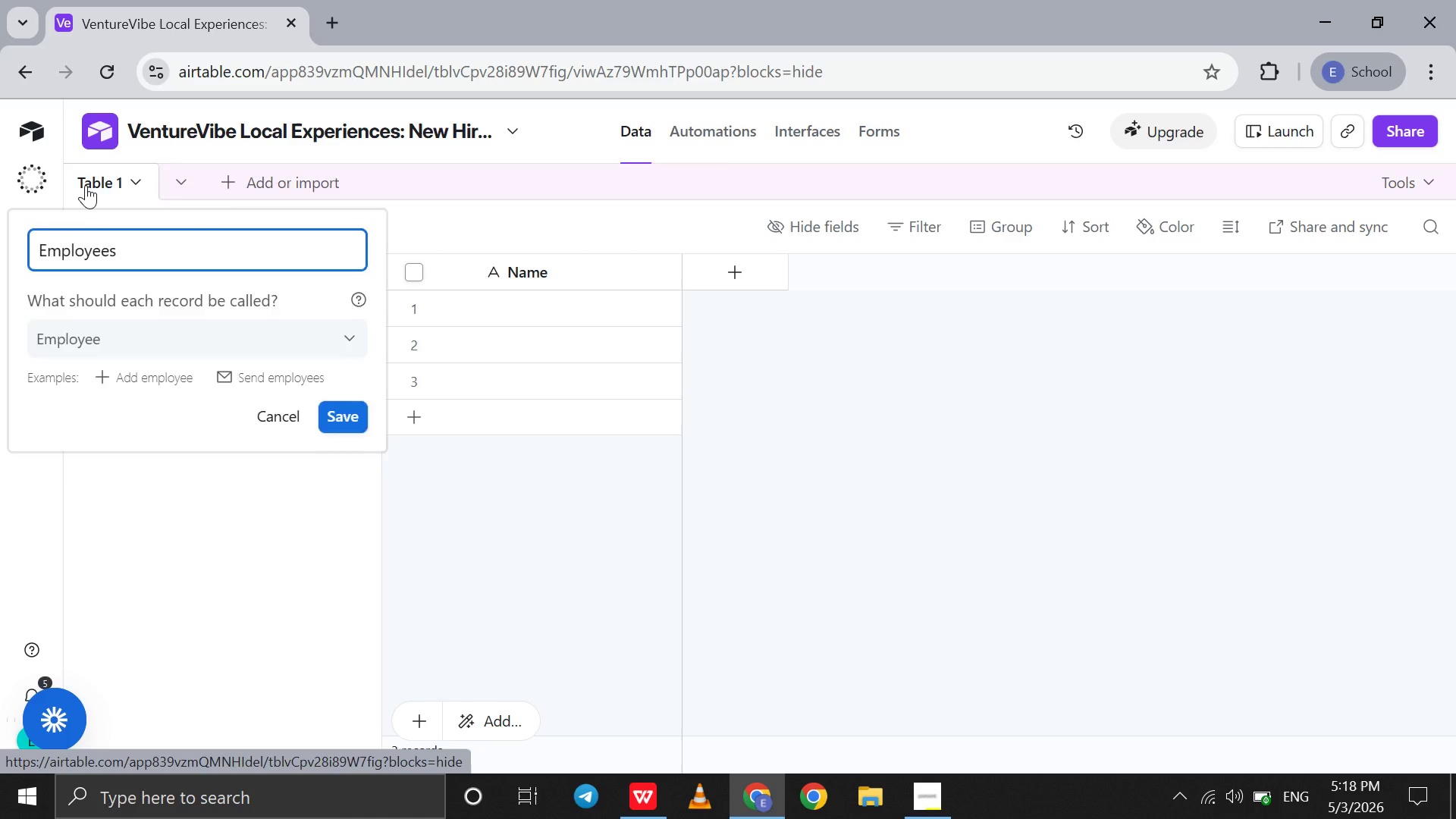 
key(Enter)
 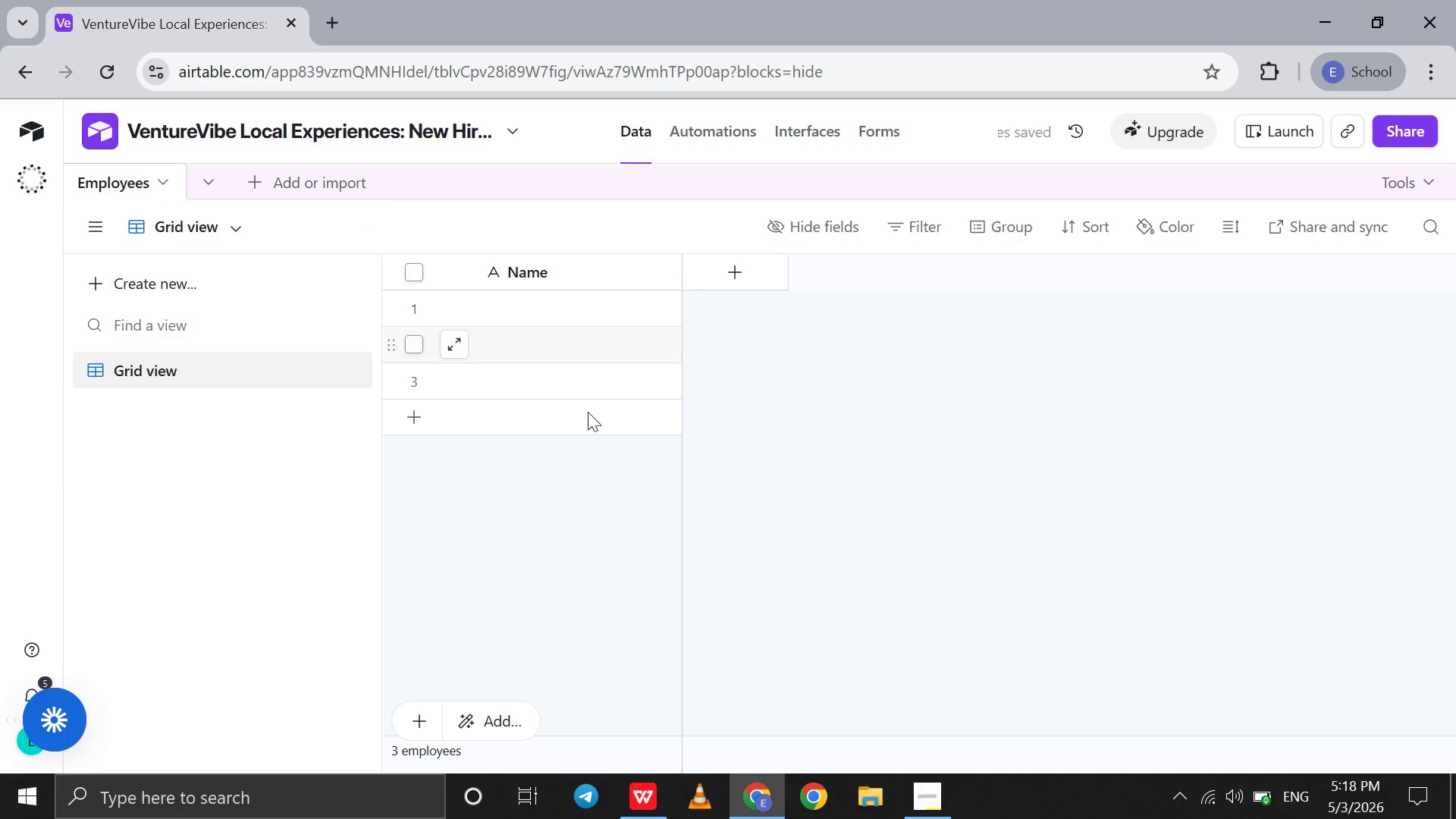 
left_click([635, 812])